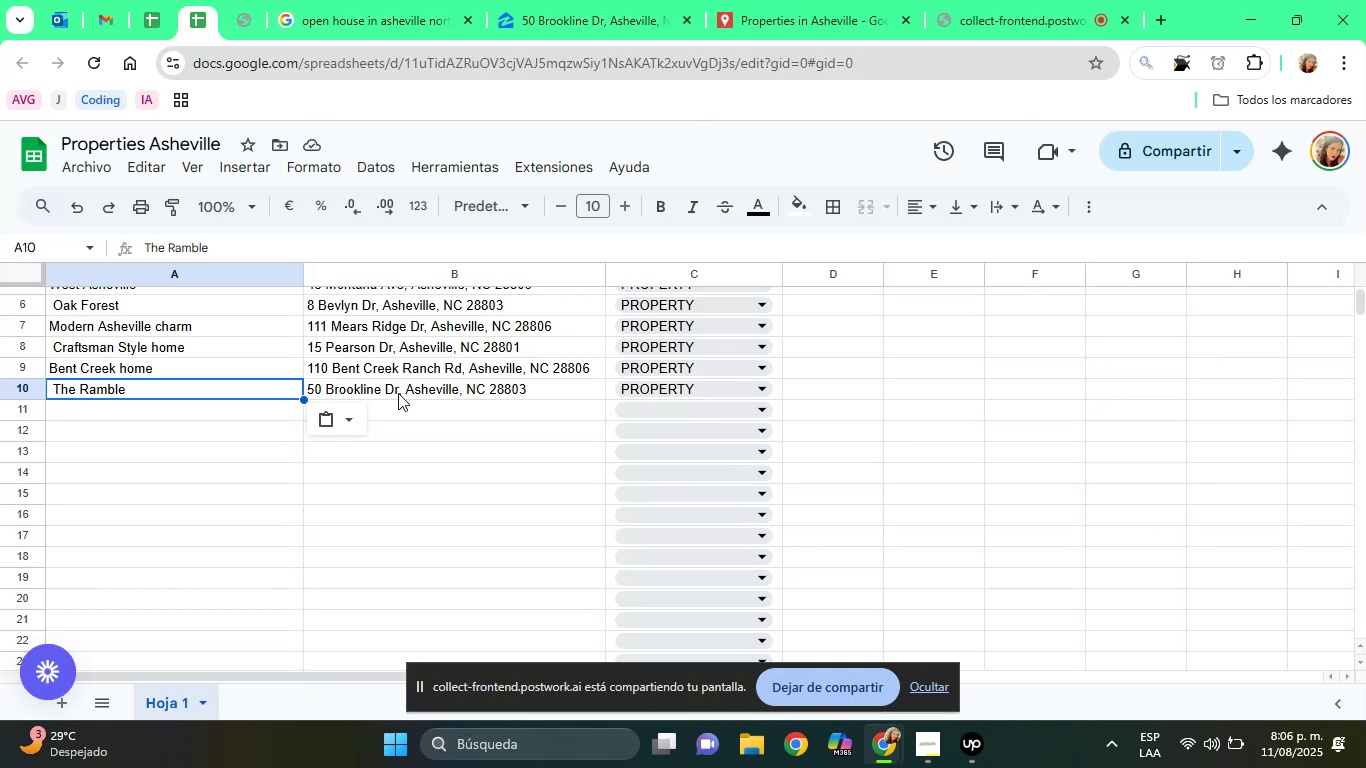 
left_click([392, 388])
 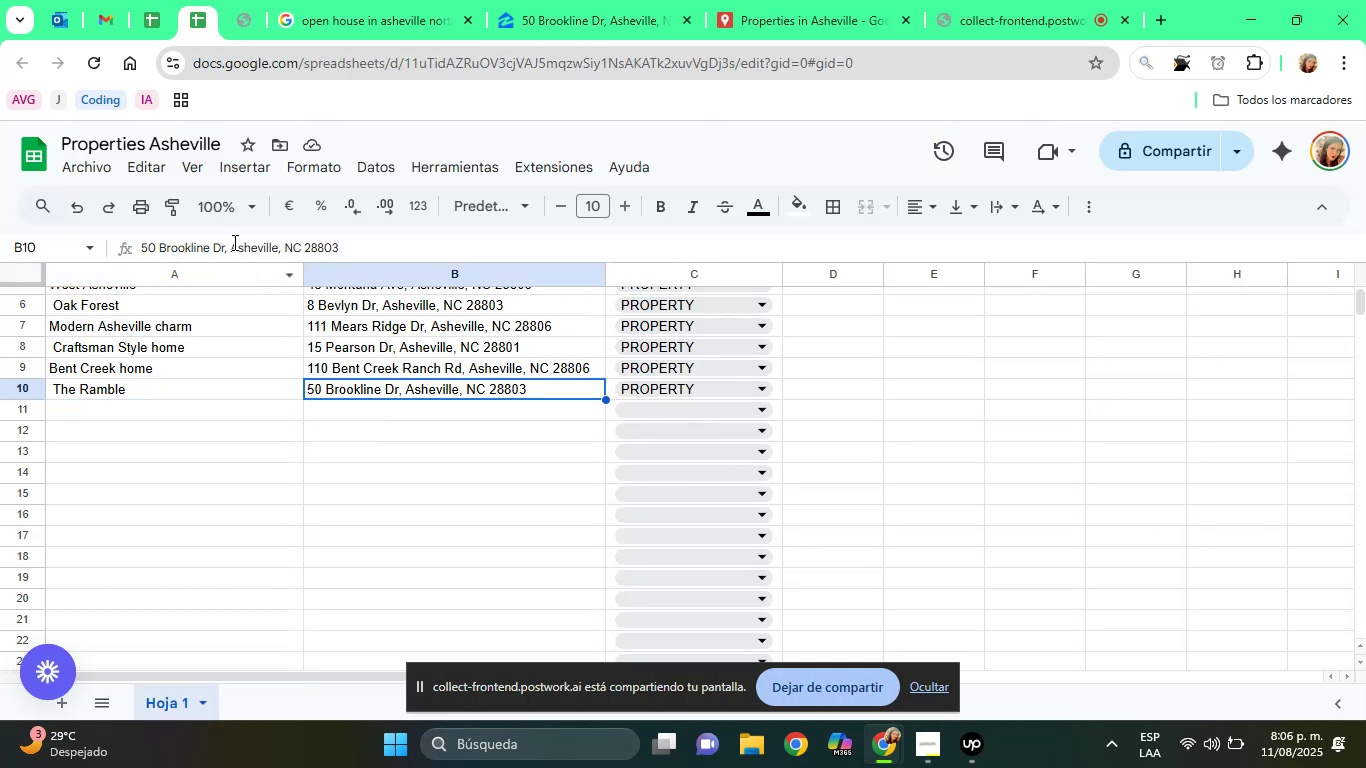 
double_click([233, 242])
 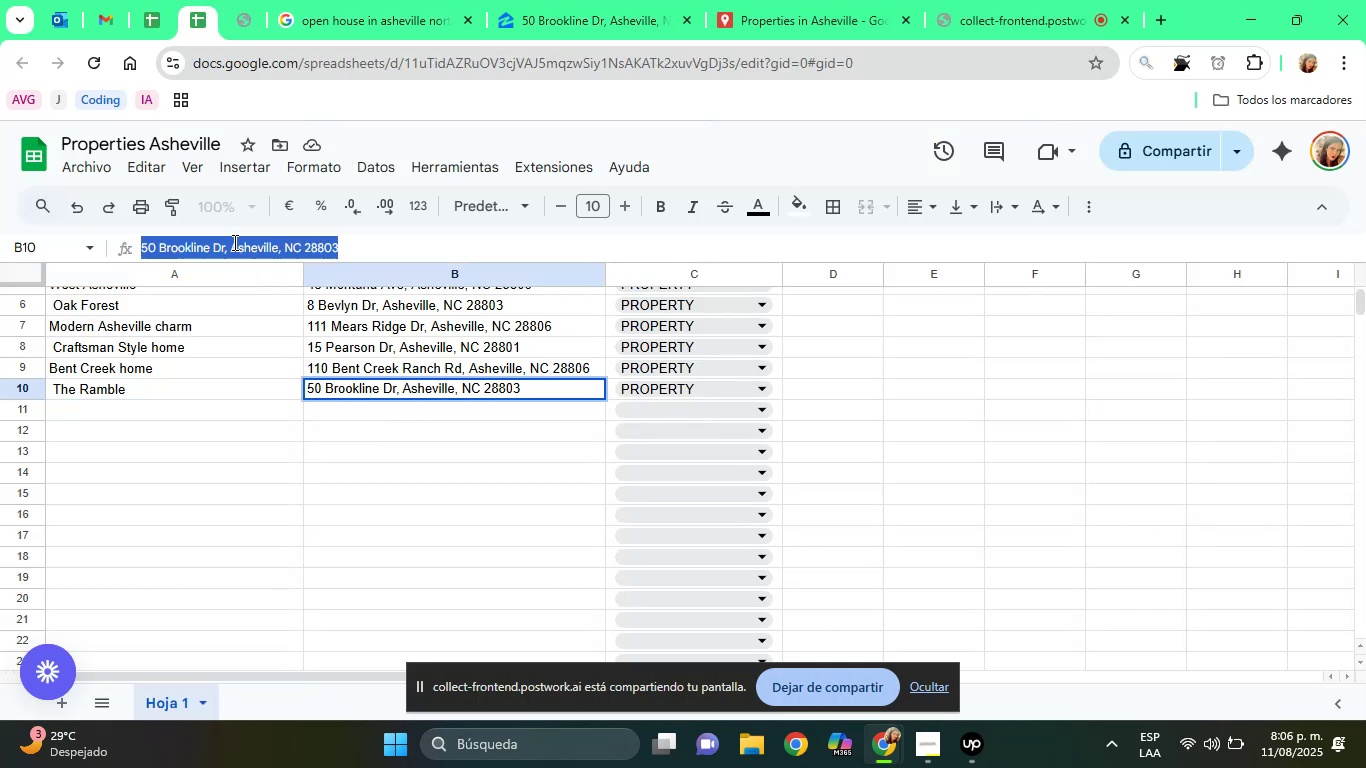 
triple_click([233, 242])
 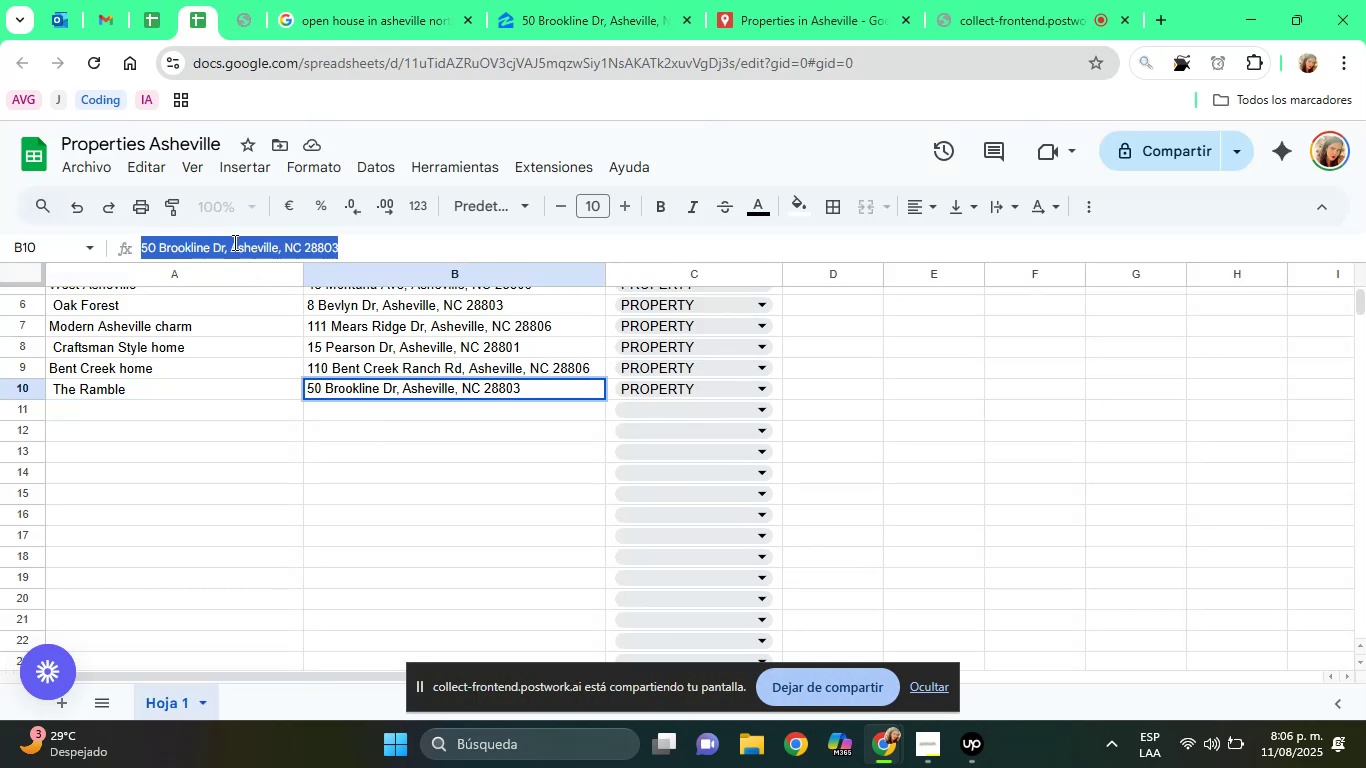 
right_click([233, 242])
 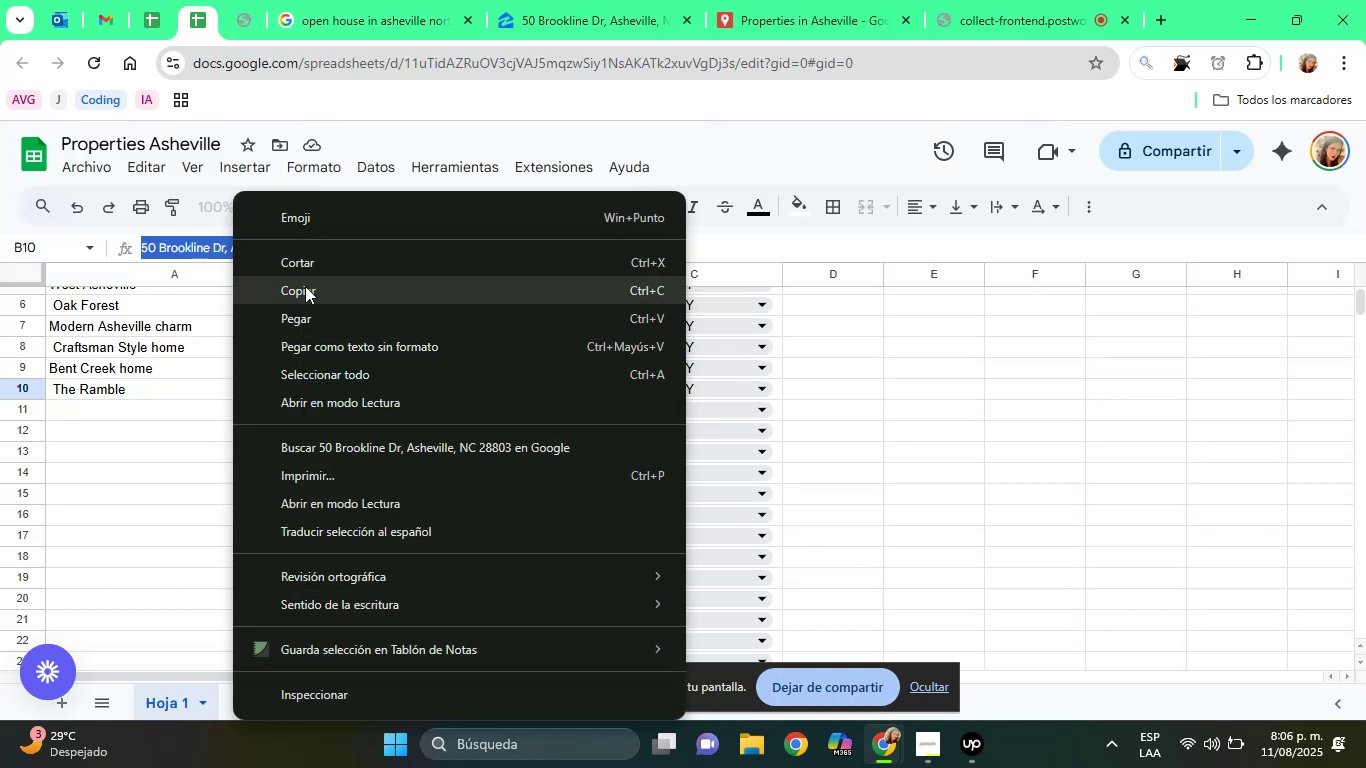 
left_click([305, 287])
 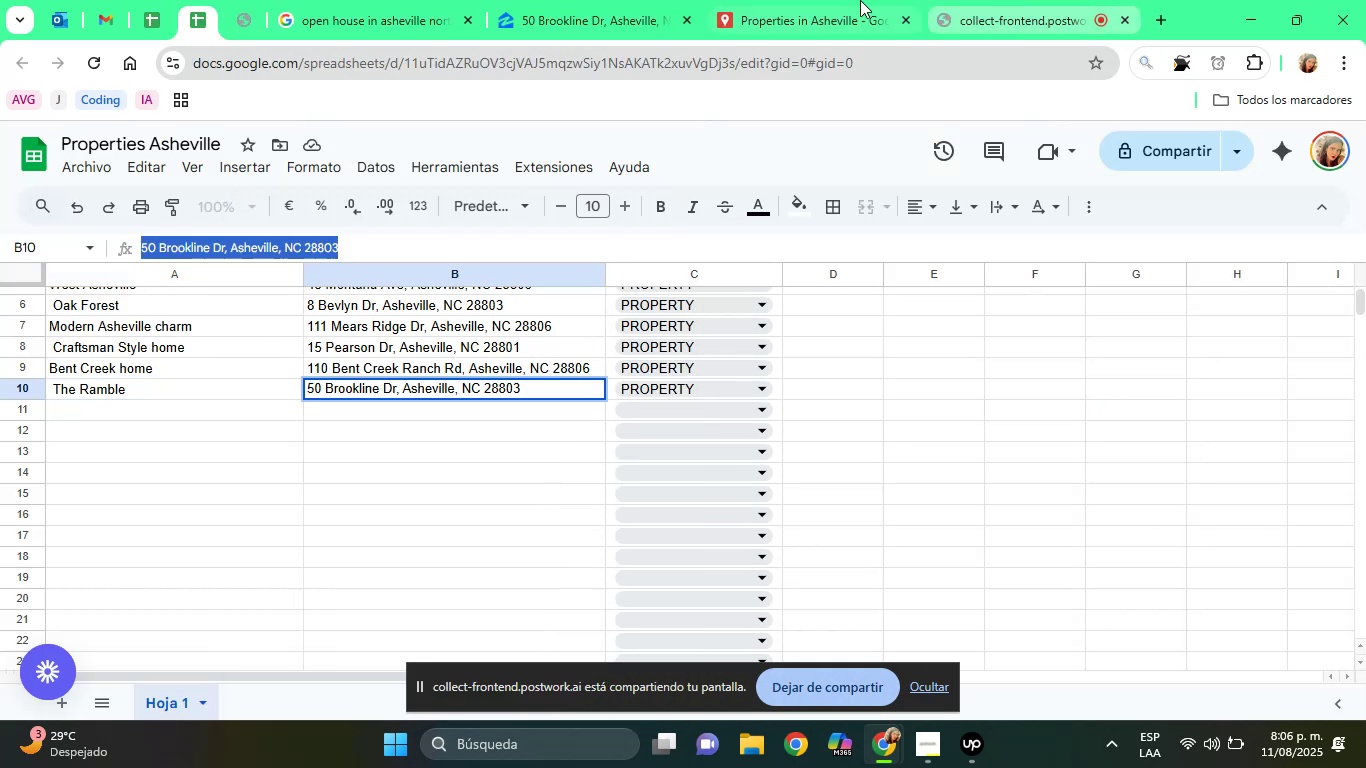 
left_click([836, 0])
 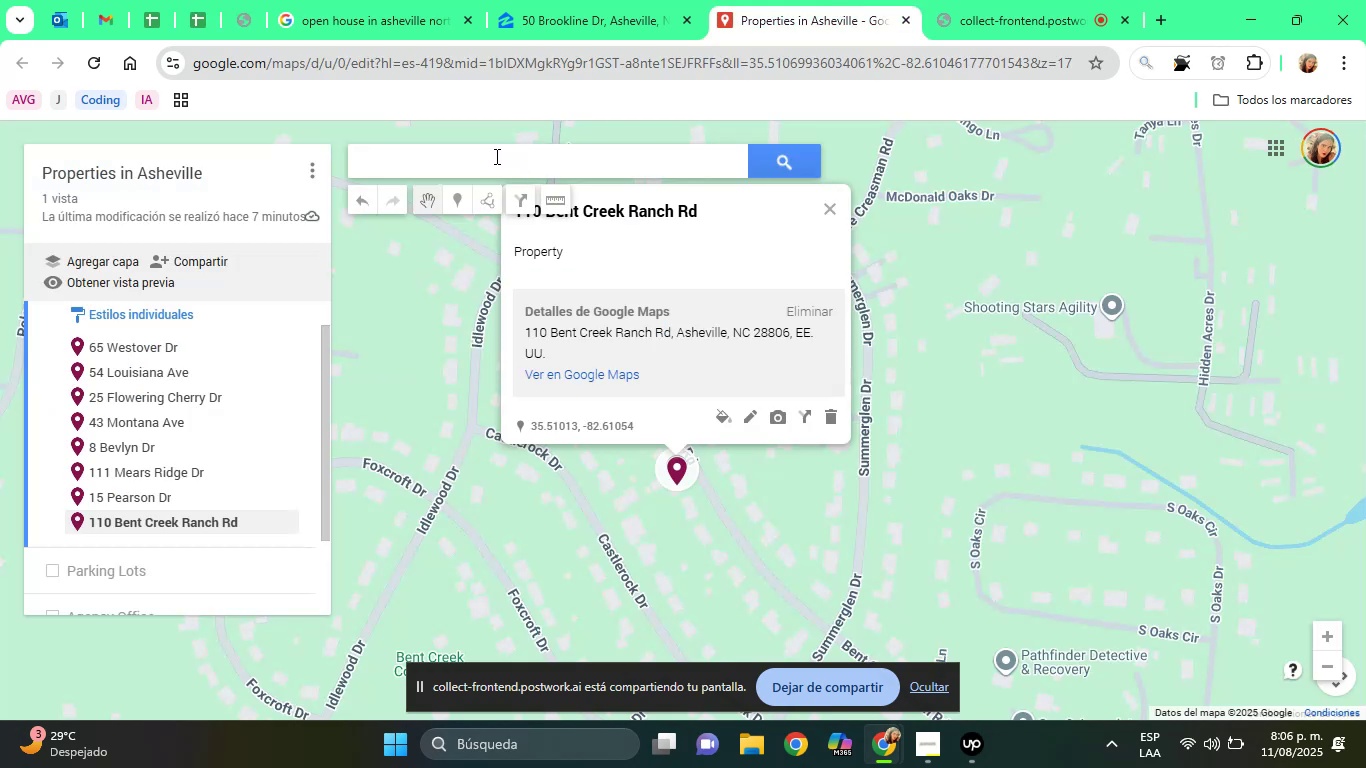 
left_click([495, 156])
 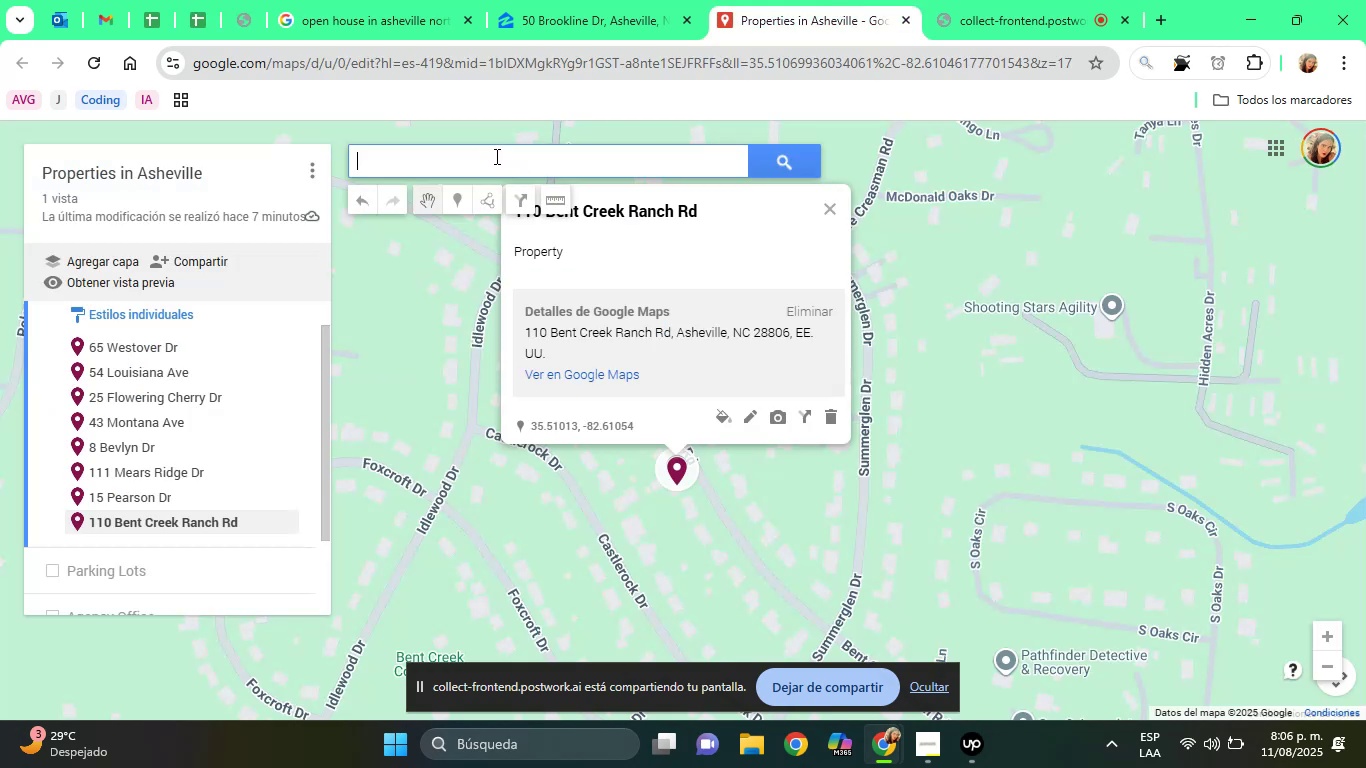 
right_click([495, 156])
 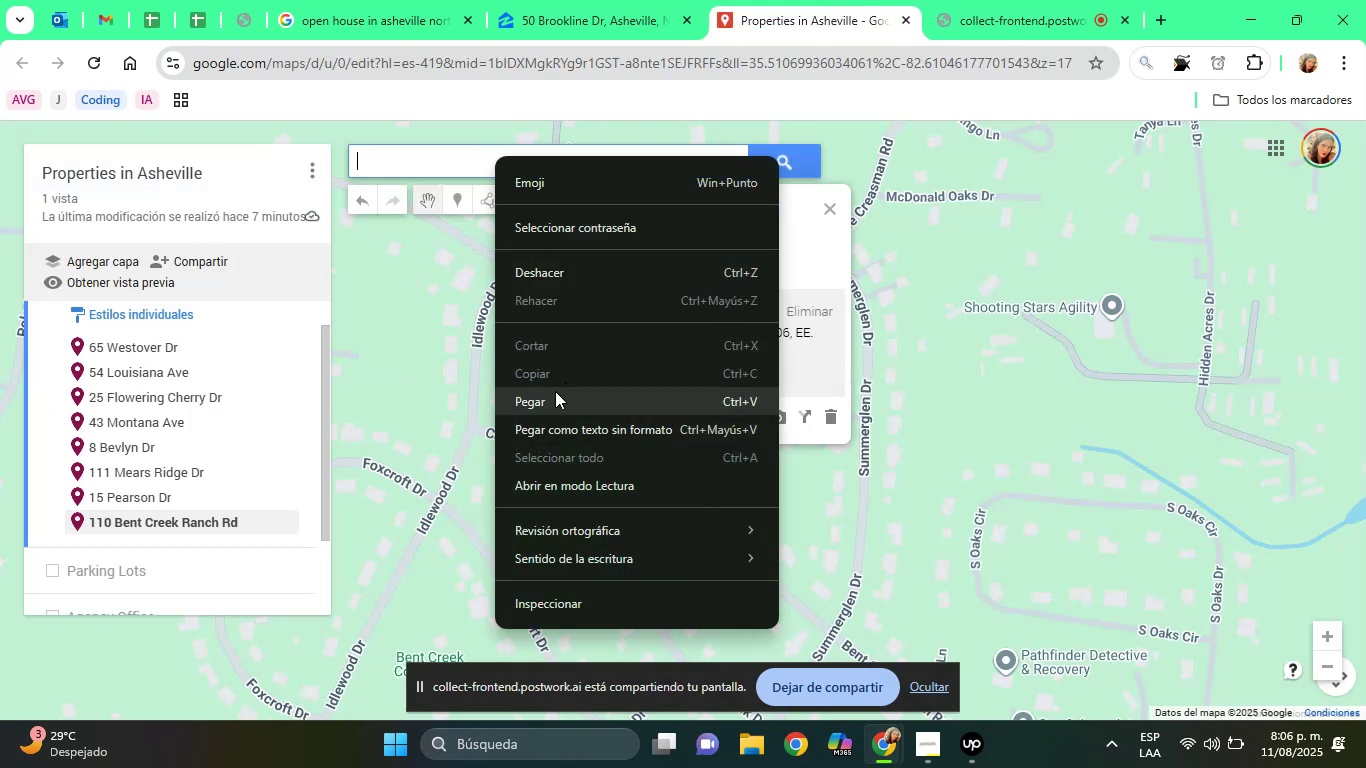 
left_click([555, 391])
 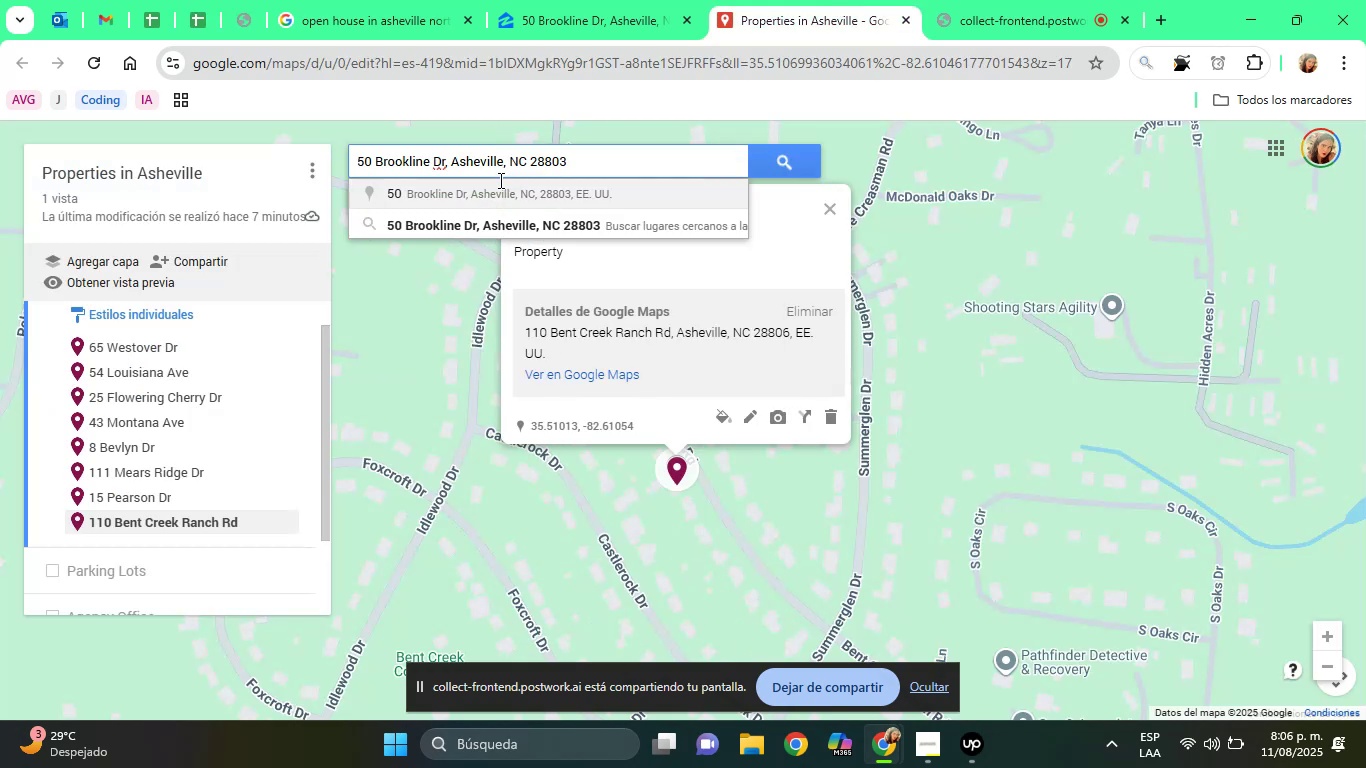 
left_click([501, 192])
 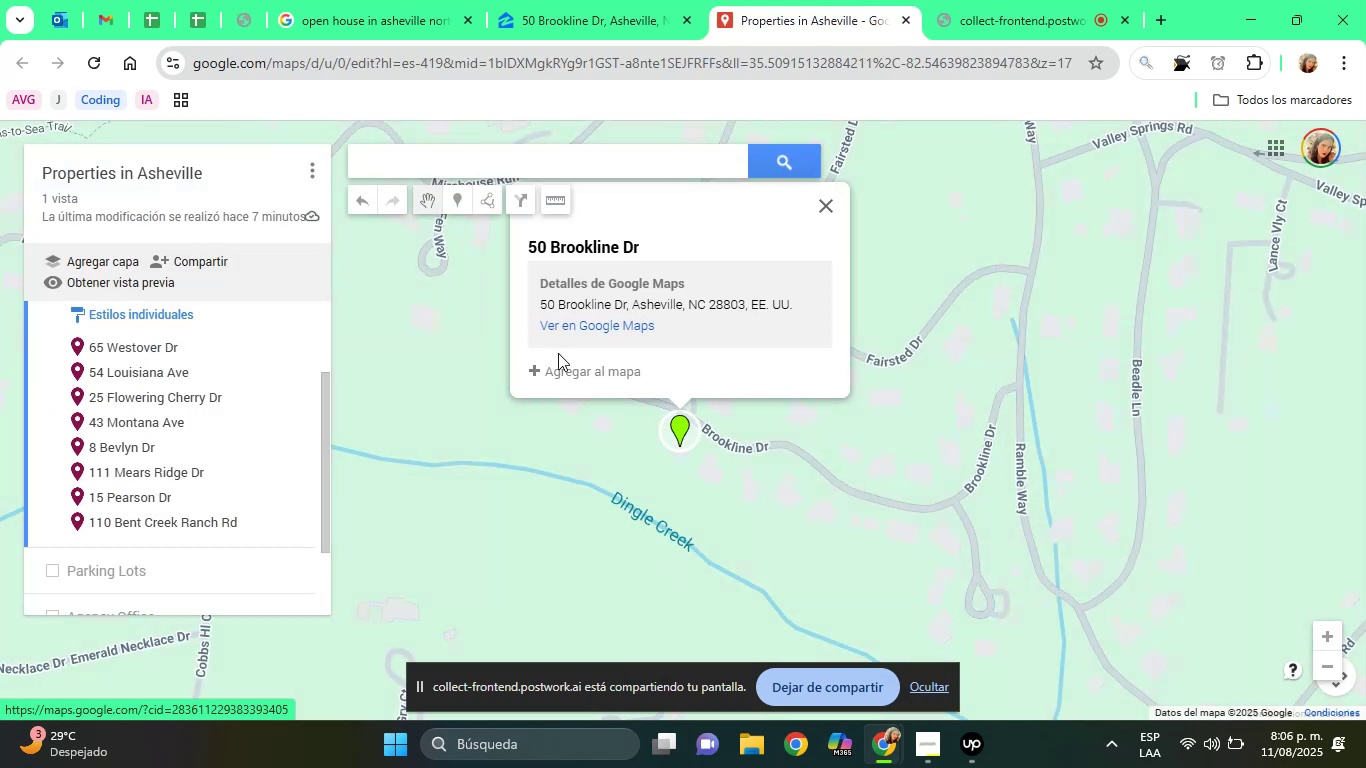 
left_click([571, 370])
 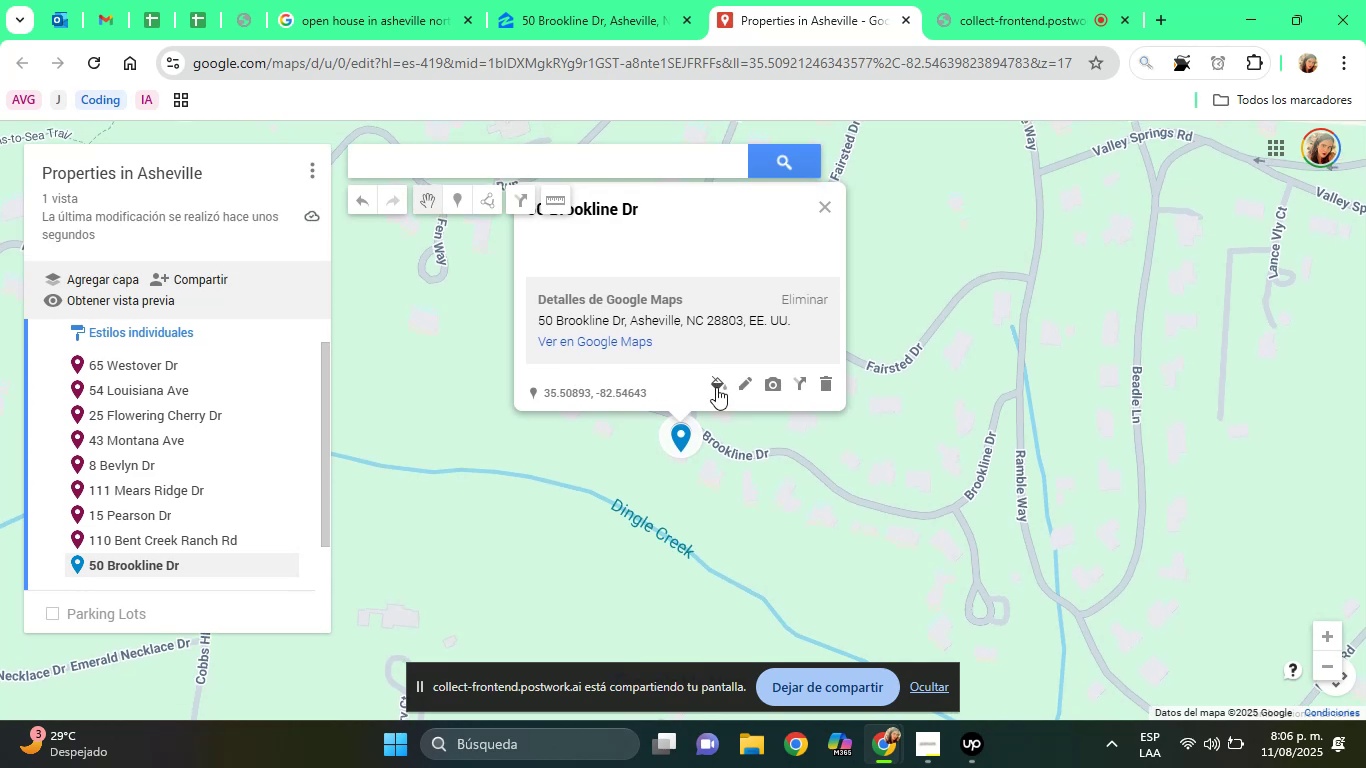 
left_click([716, 387])
 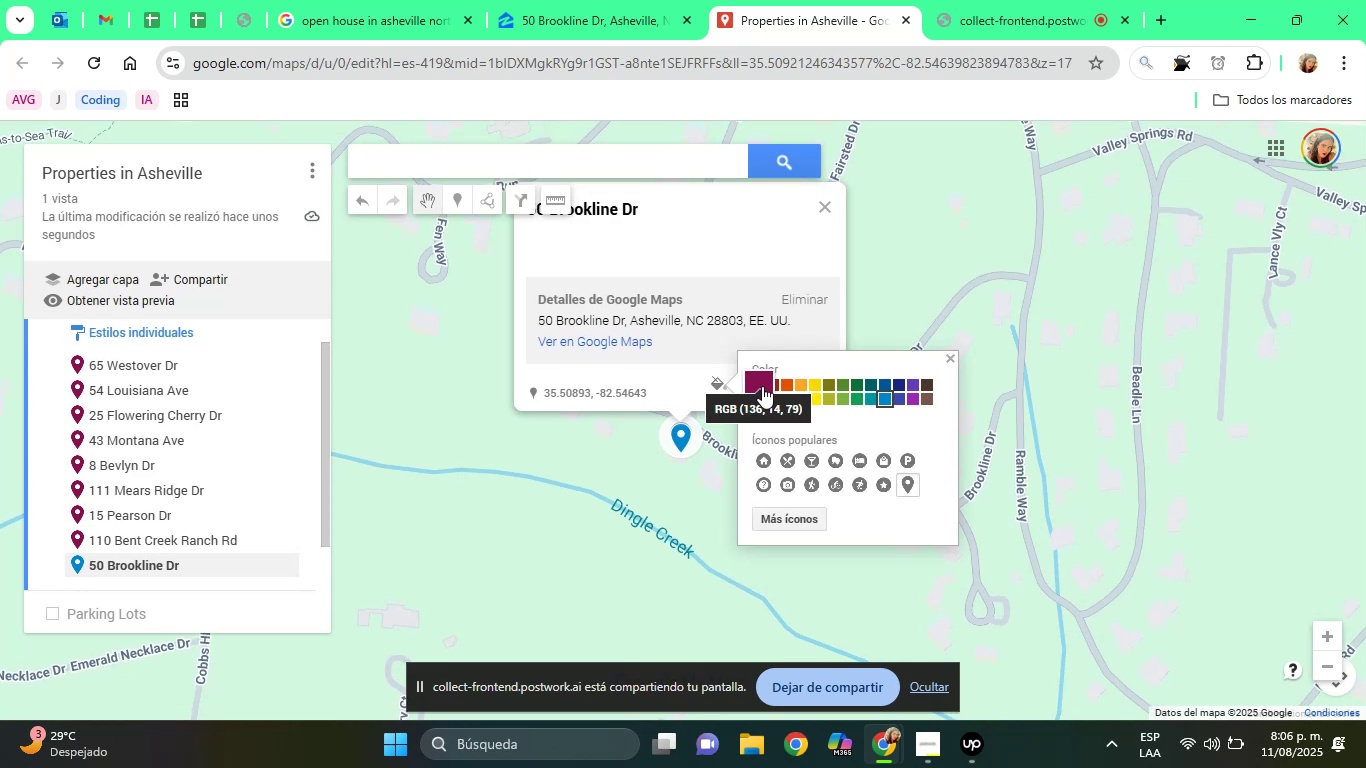 
left_click([762, 386])
 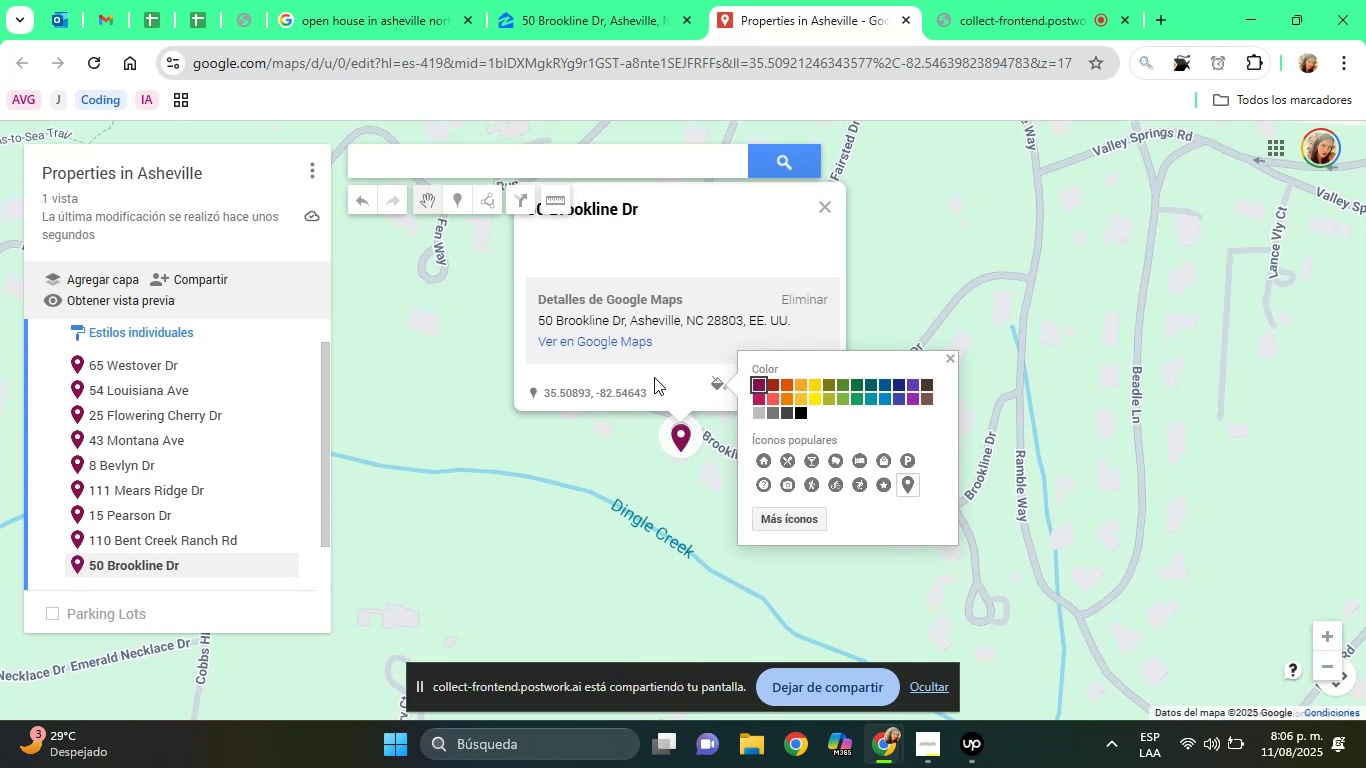 
left_click([663, 378])
 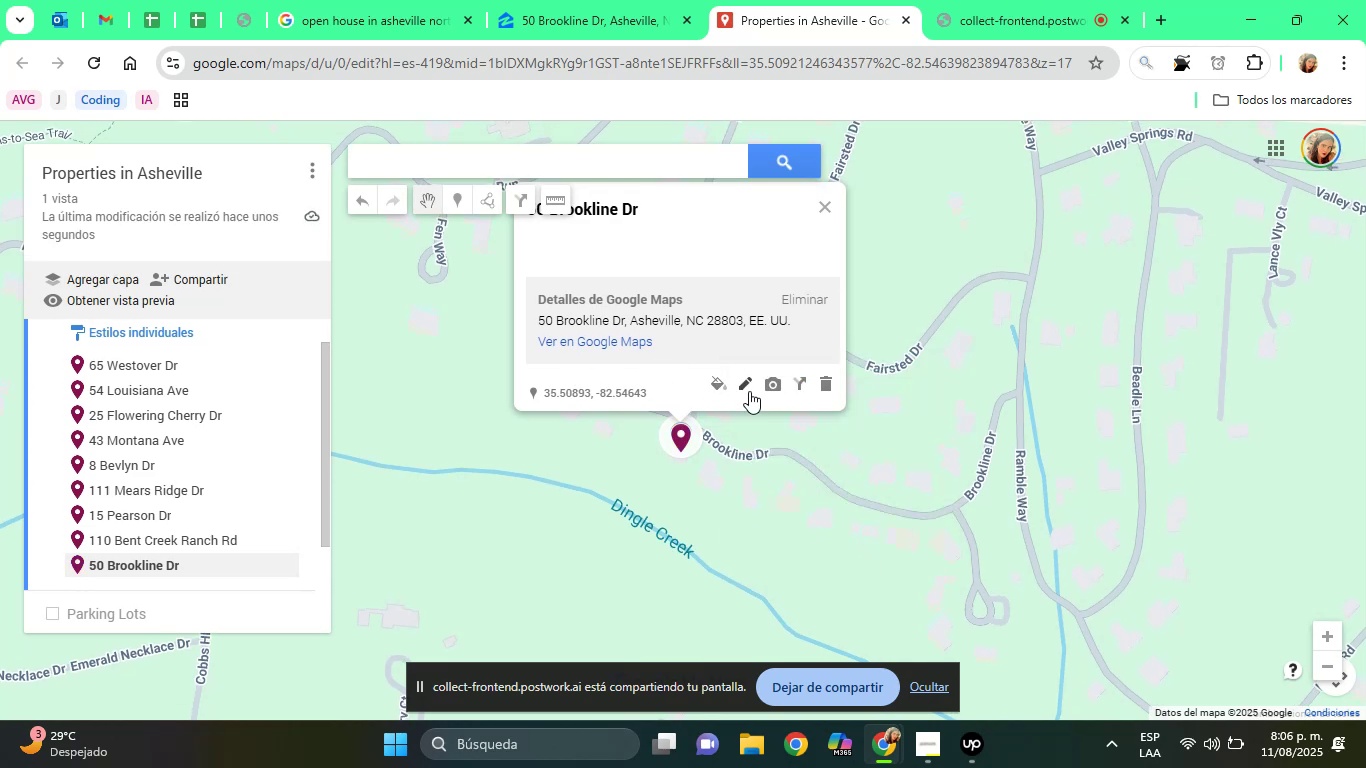 
left_click([749, 391])
 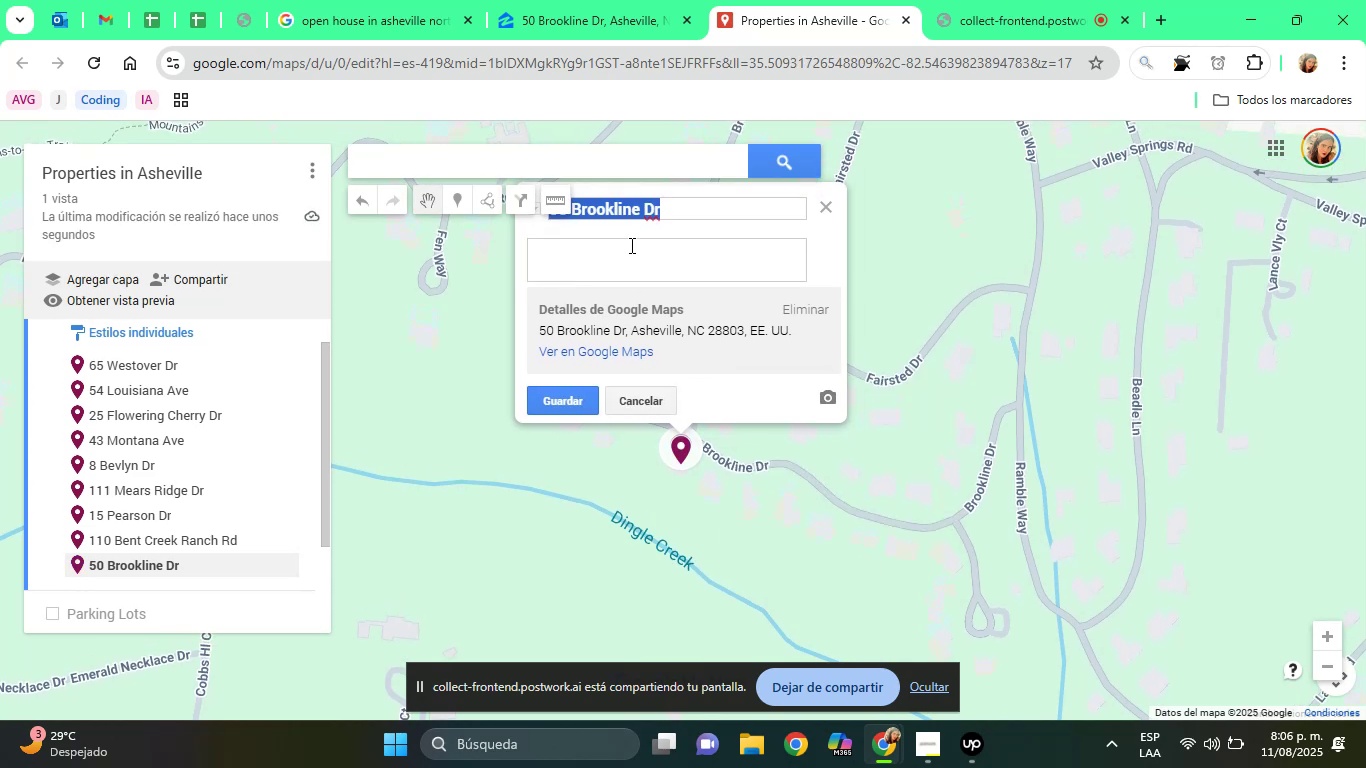 
left_click([627, 240])
 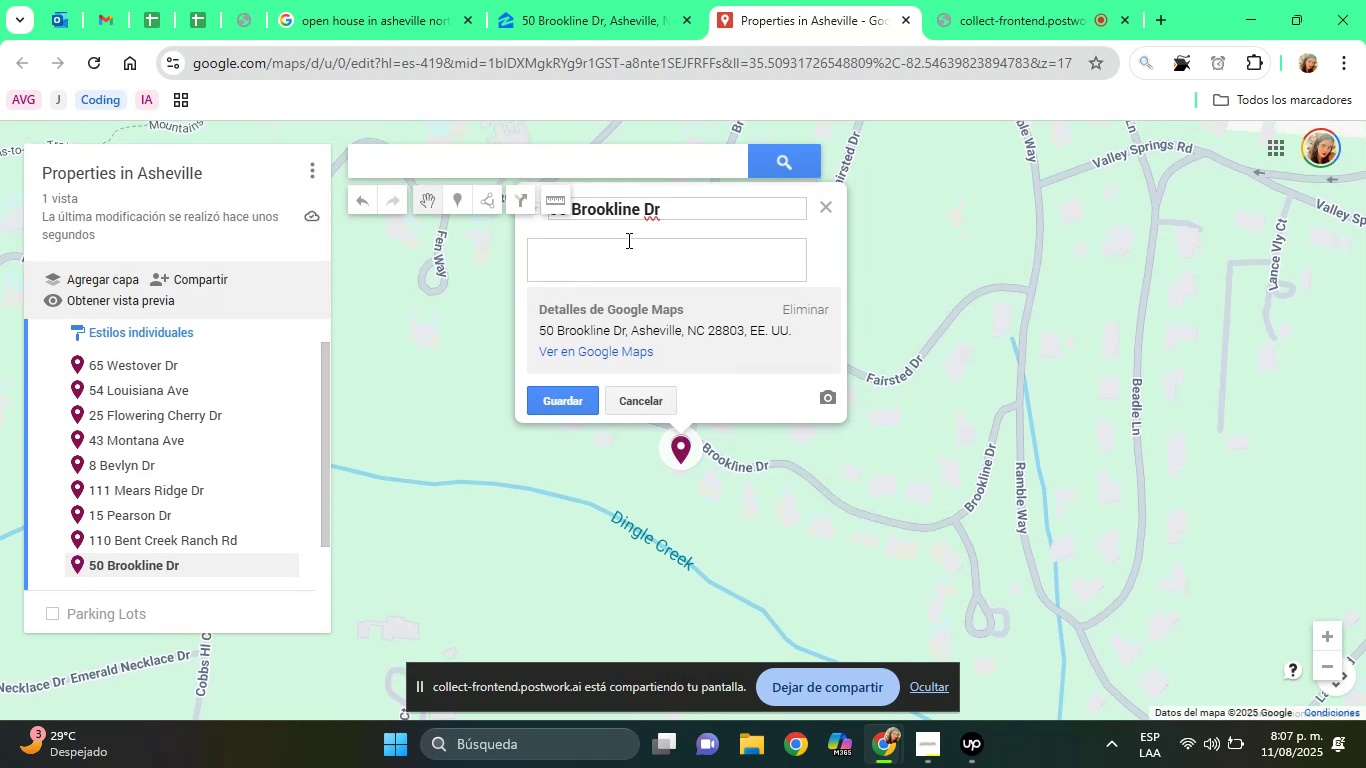 
type(Property)
 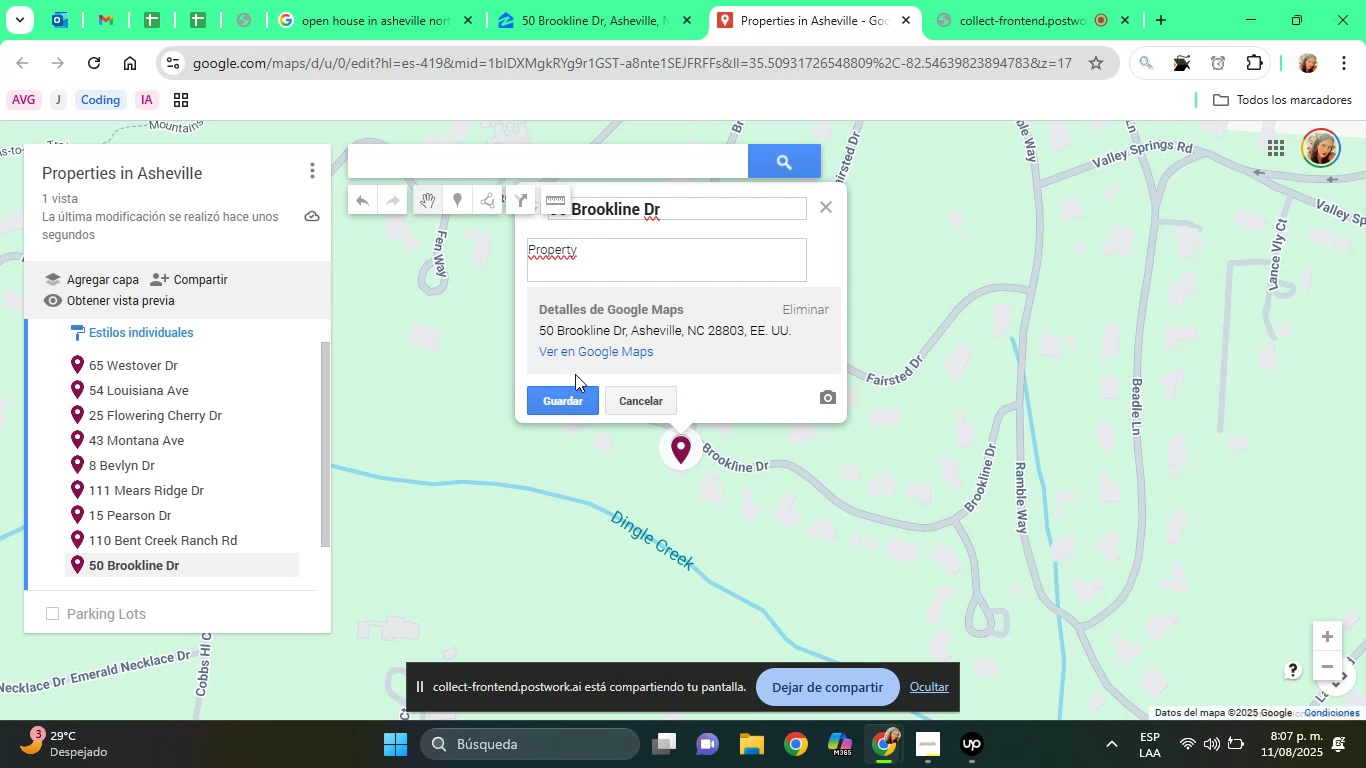 
left_click([573, 390])
 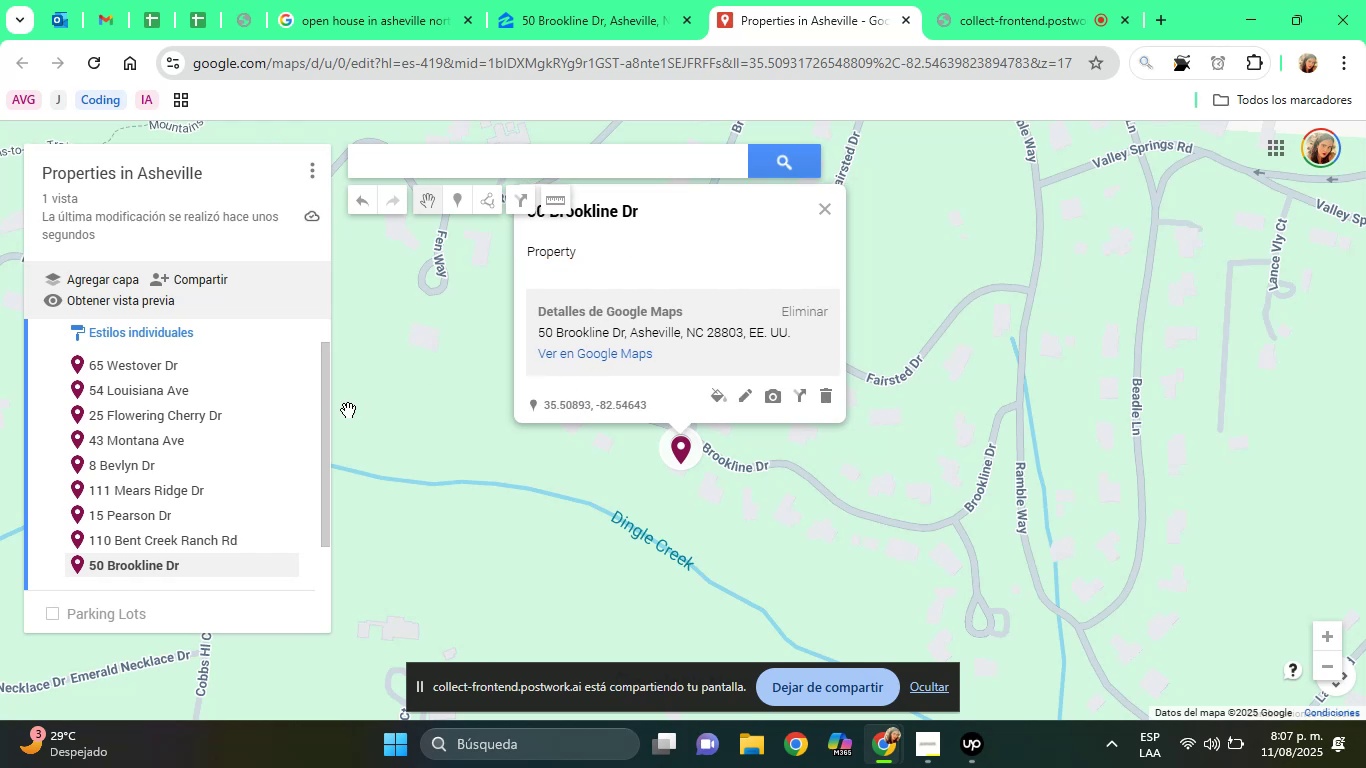 
left_click_drag(start_coordinate=[323, 411], to_coordinate=[356, 344])
 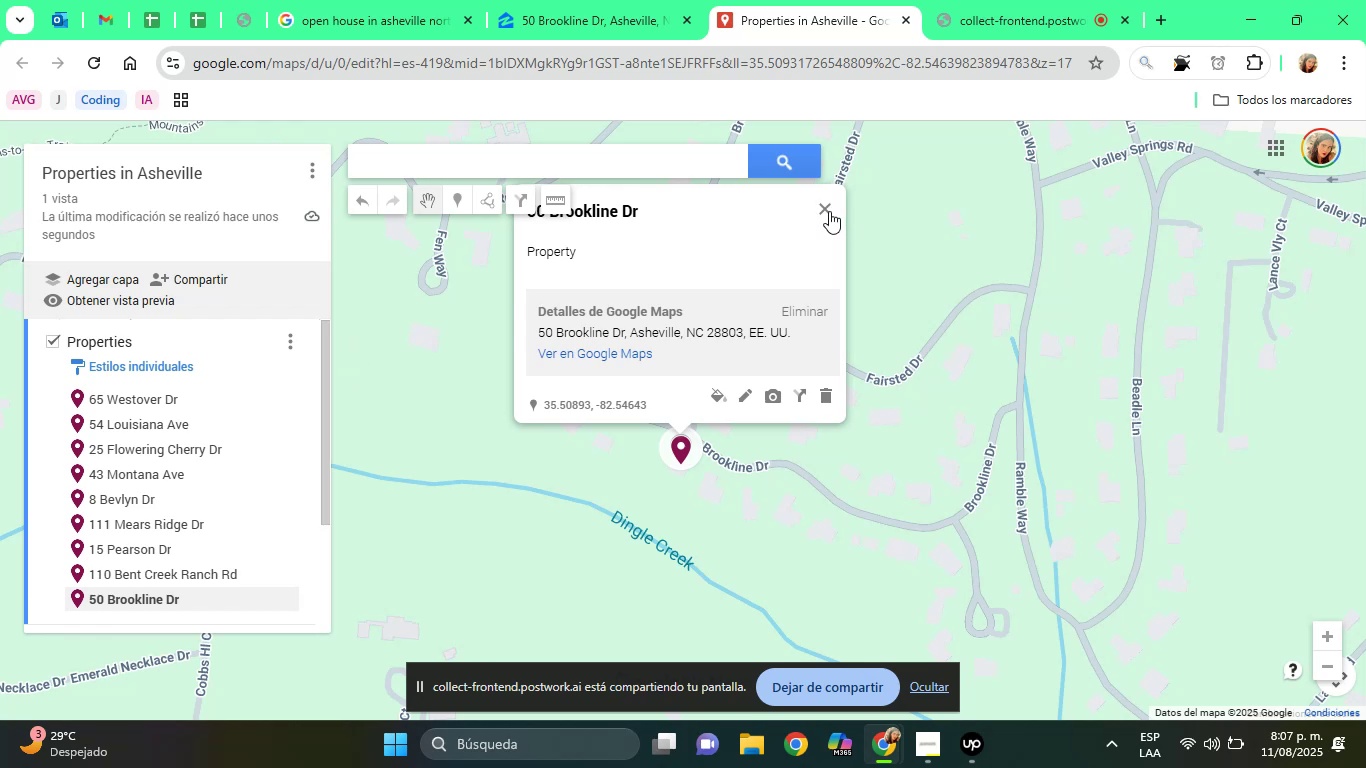 
left_click([828, 211])
 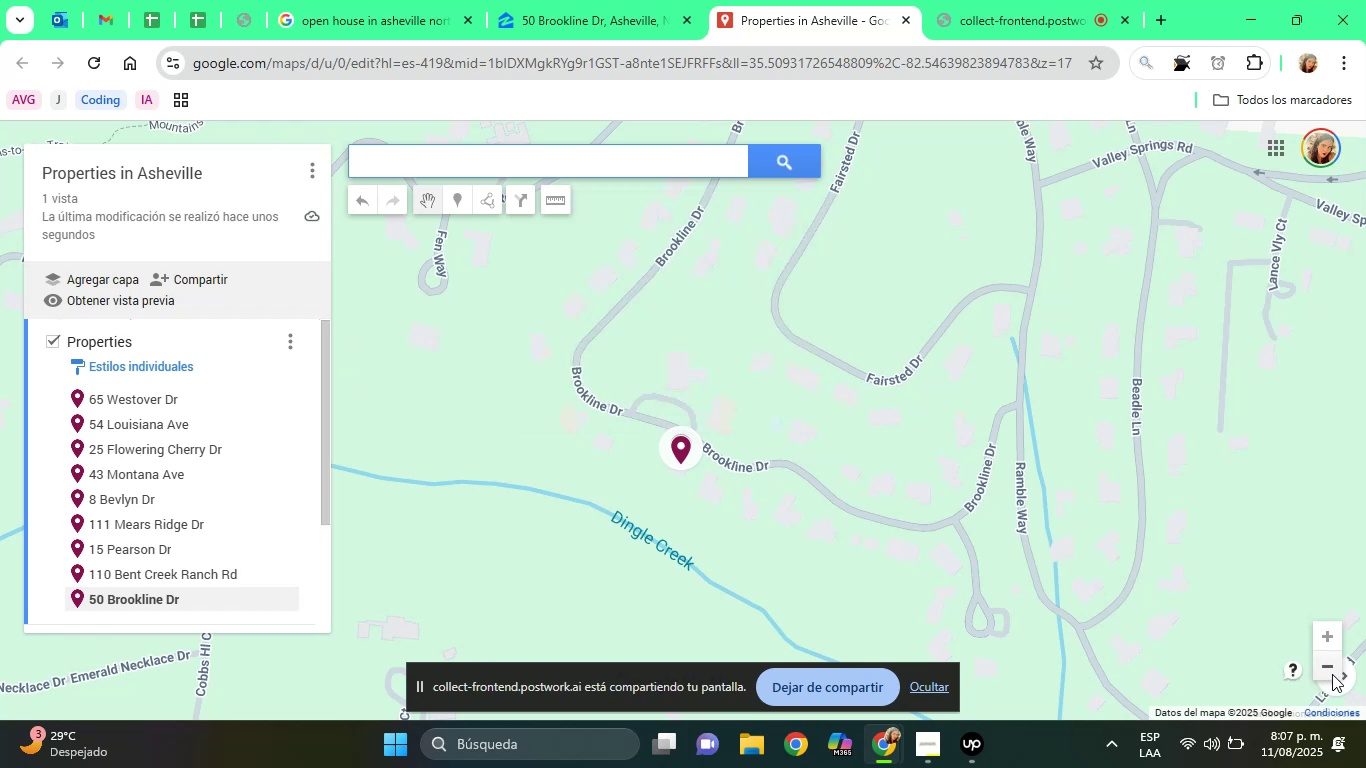 
left_click([1329, 672])
 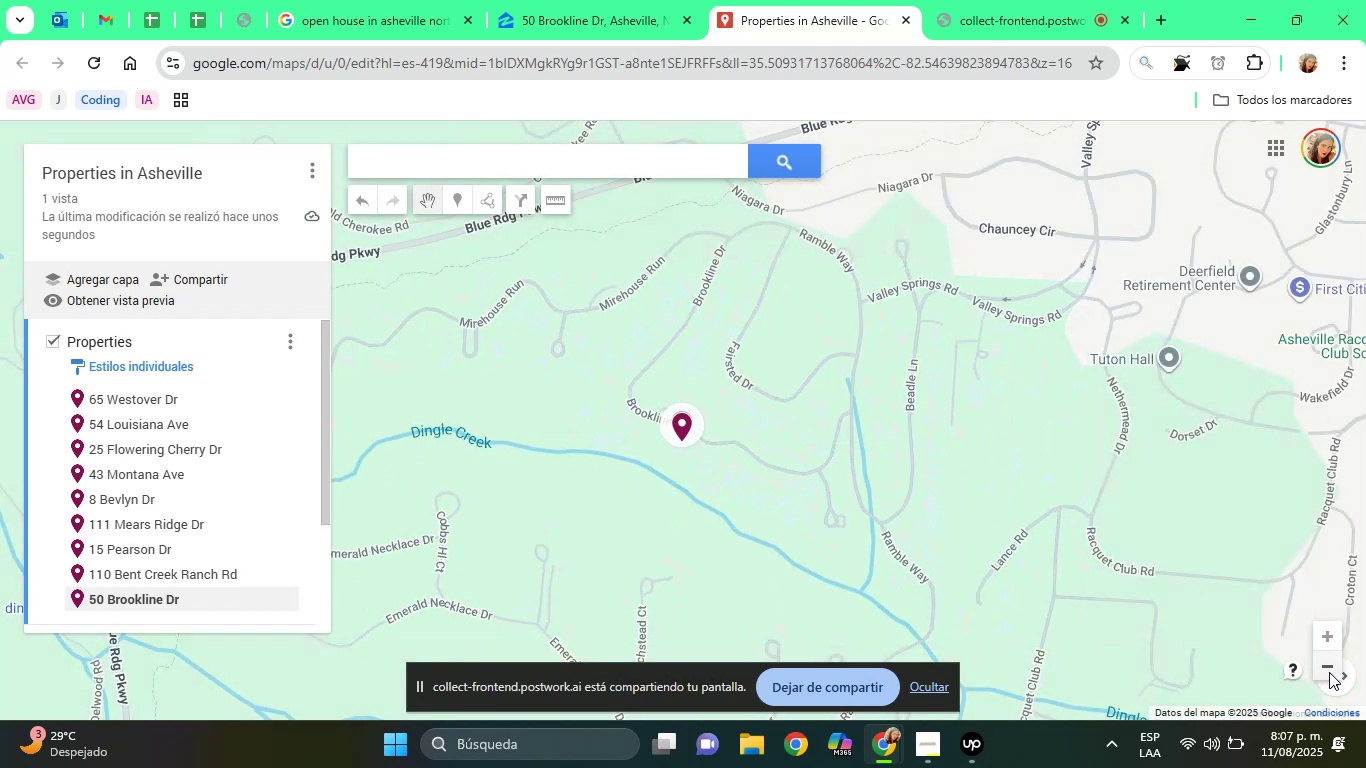 
left_click([1329, 672])
 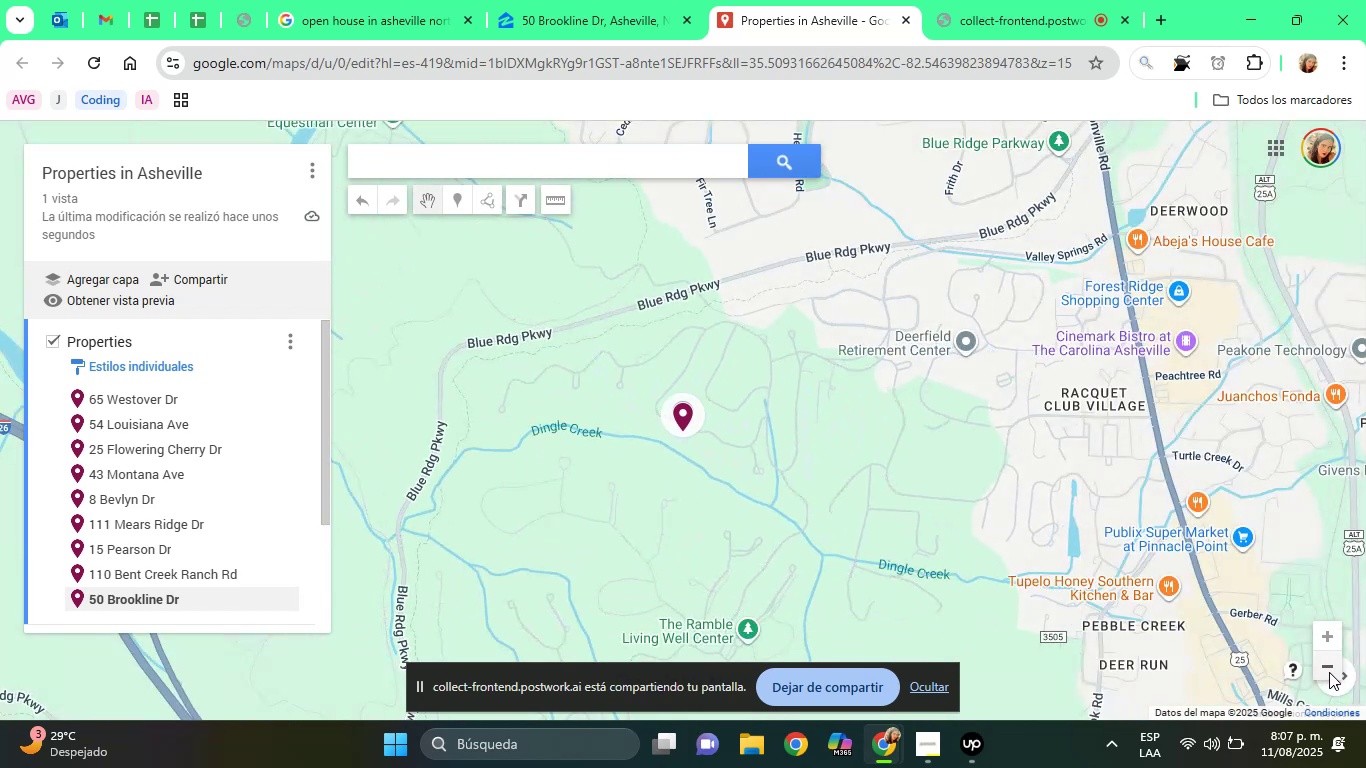 
left_click([1329, 672])
 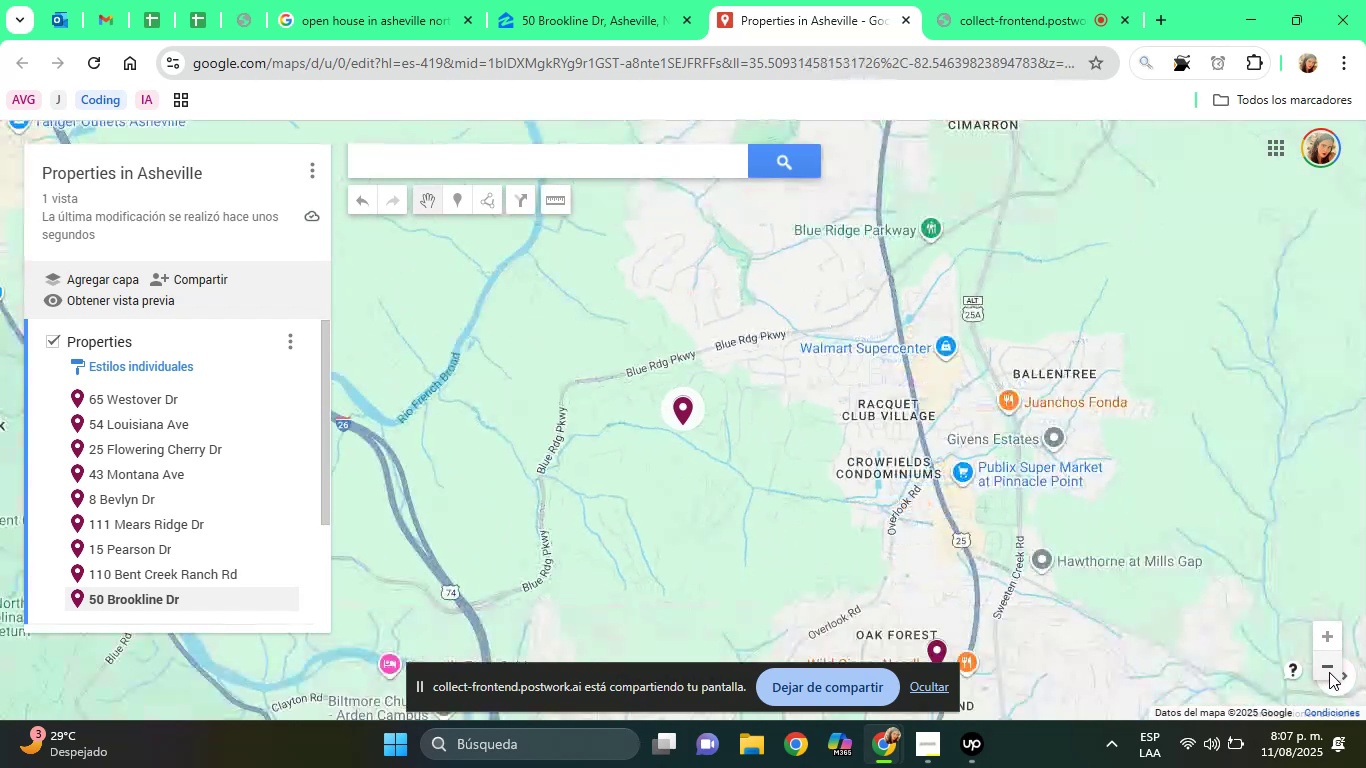 
left_click([1329, 672])
 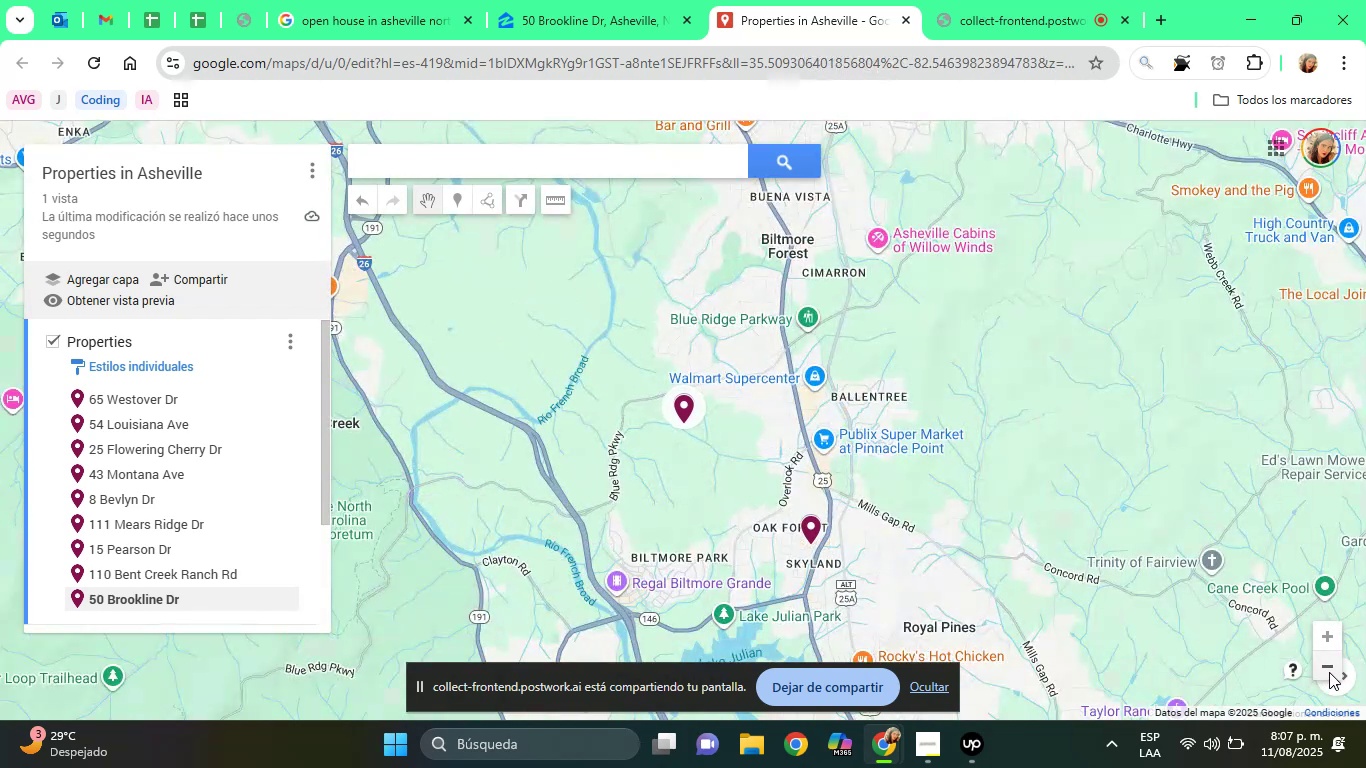 
left_click([1329, 672])
 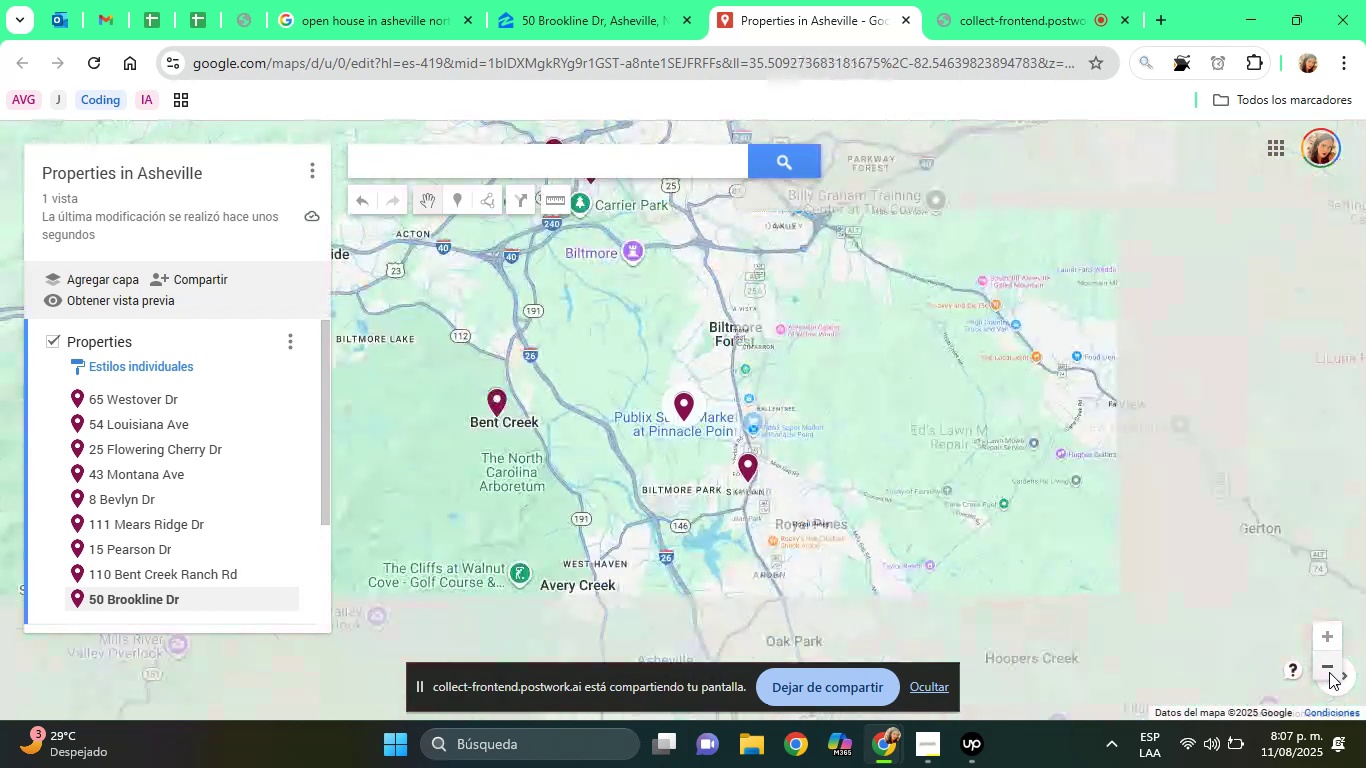 
left_click([1329, 672])
 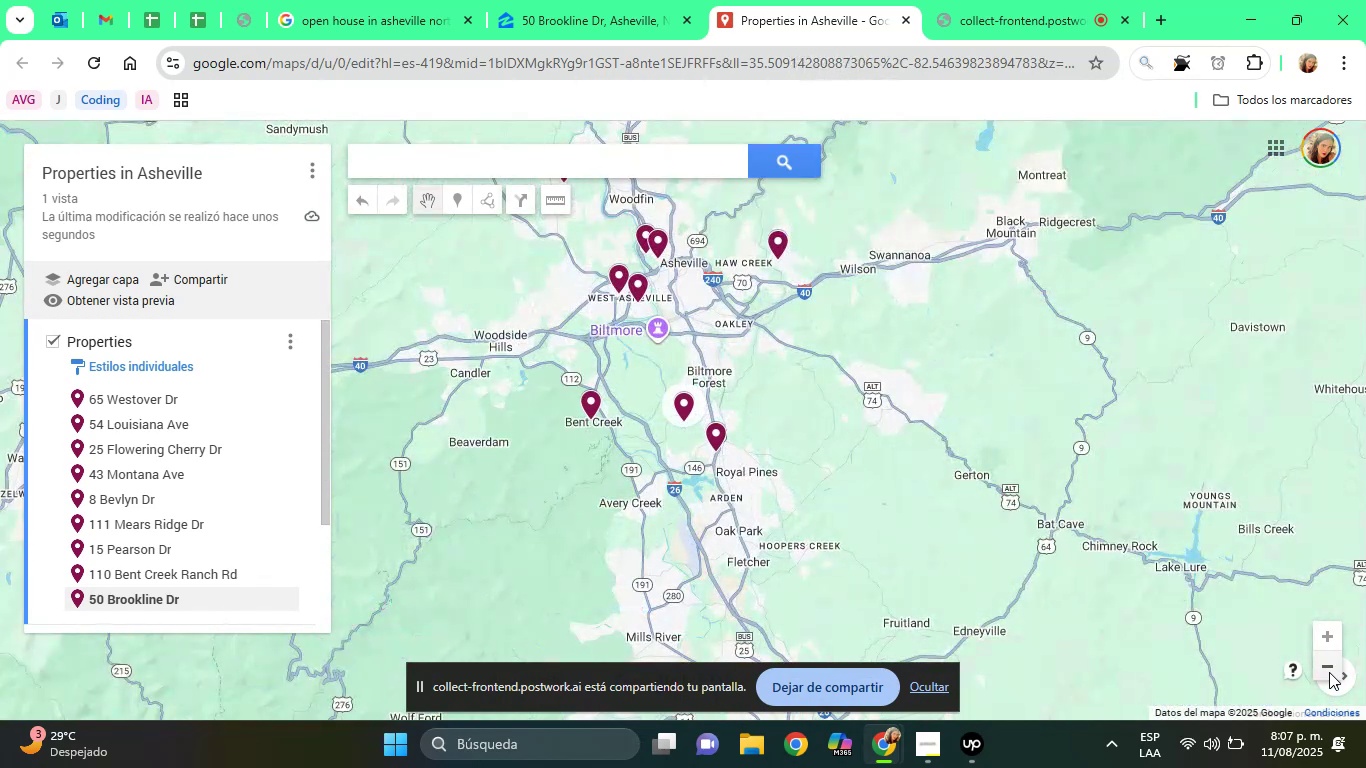 
wait(7.29)
 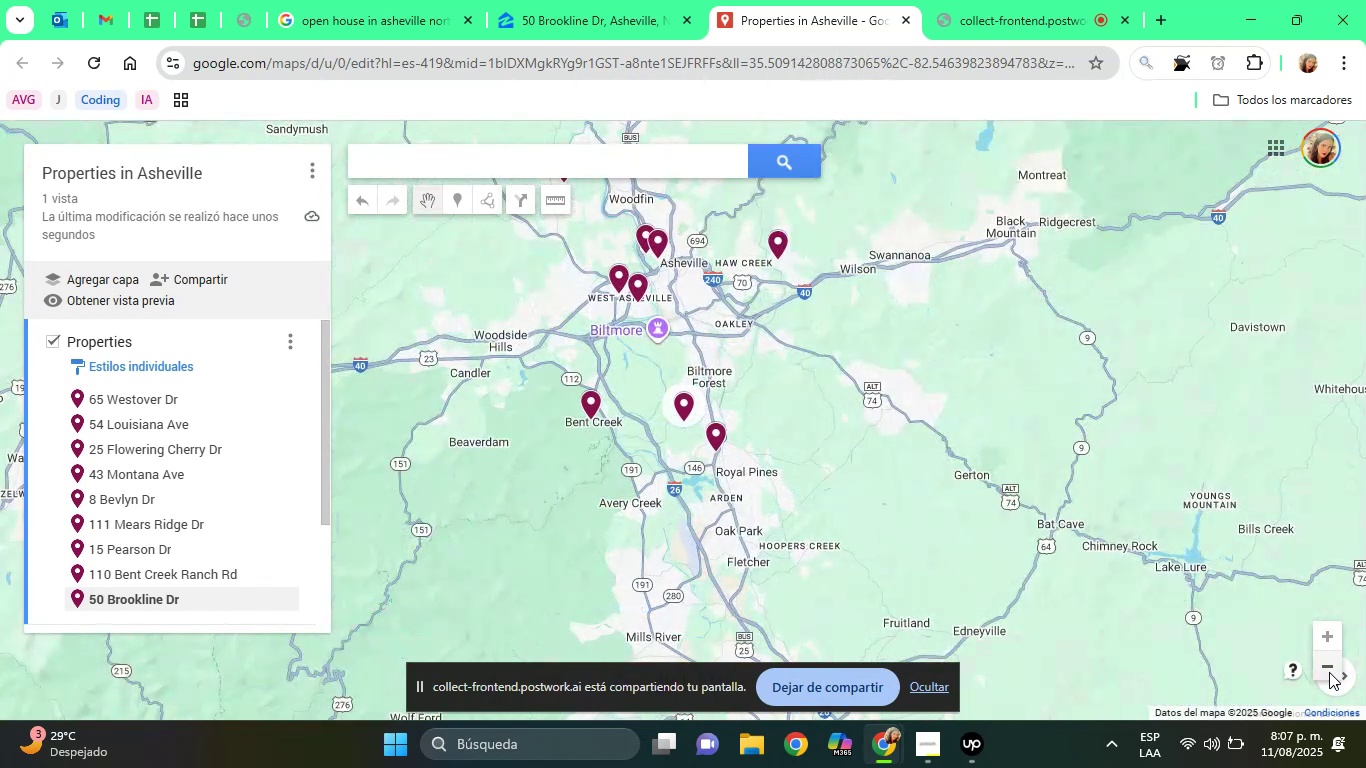 
left_click([1329, 672])
 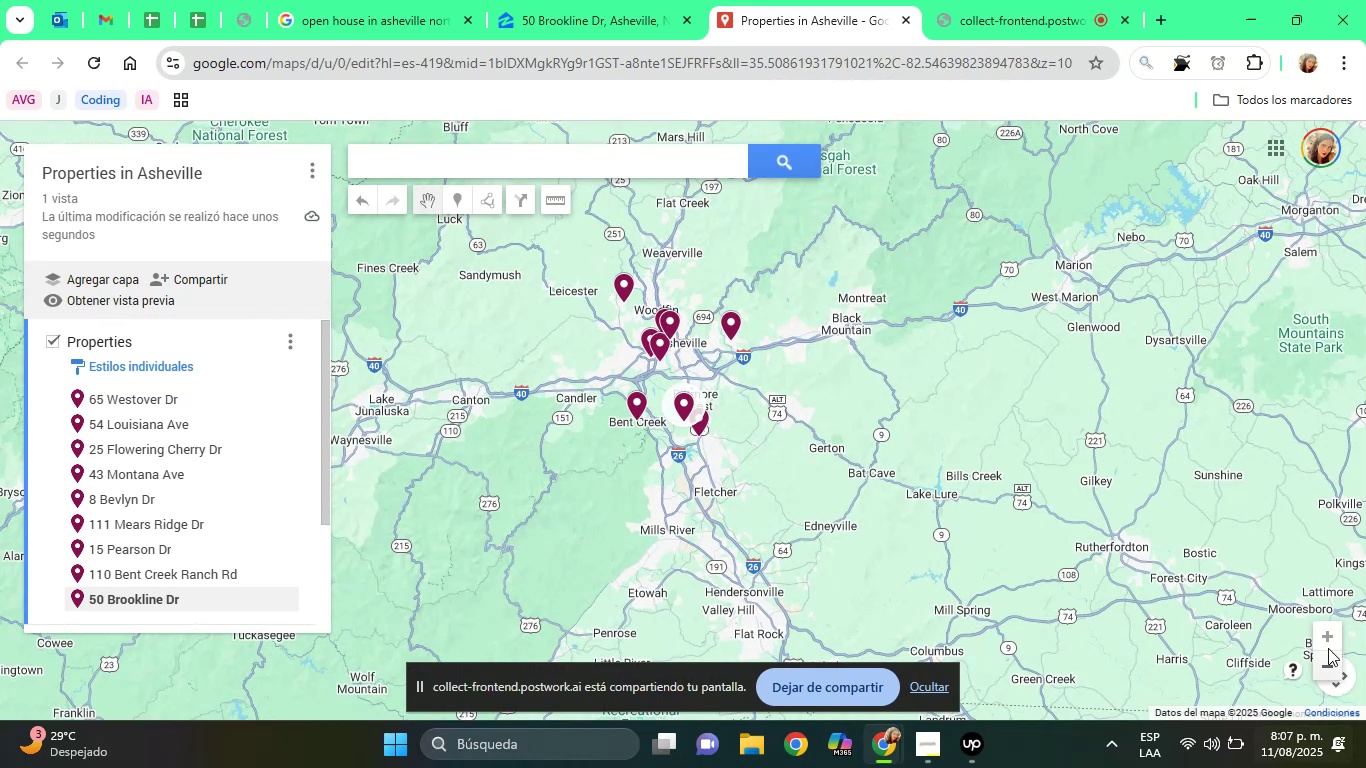 
wait(7.1)
 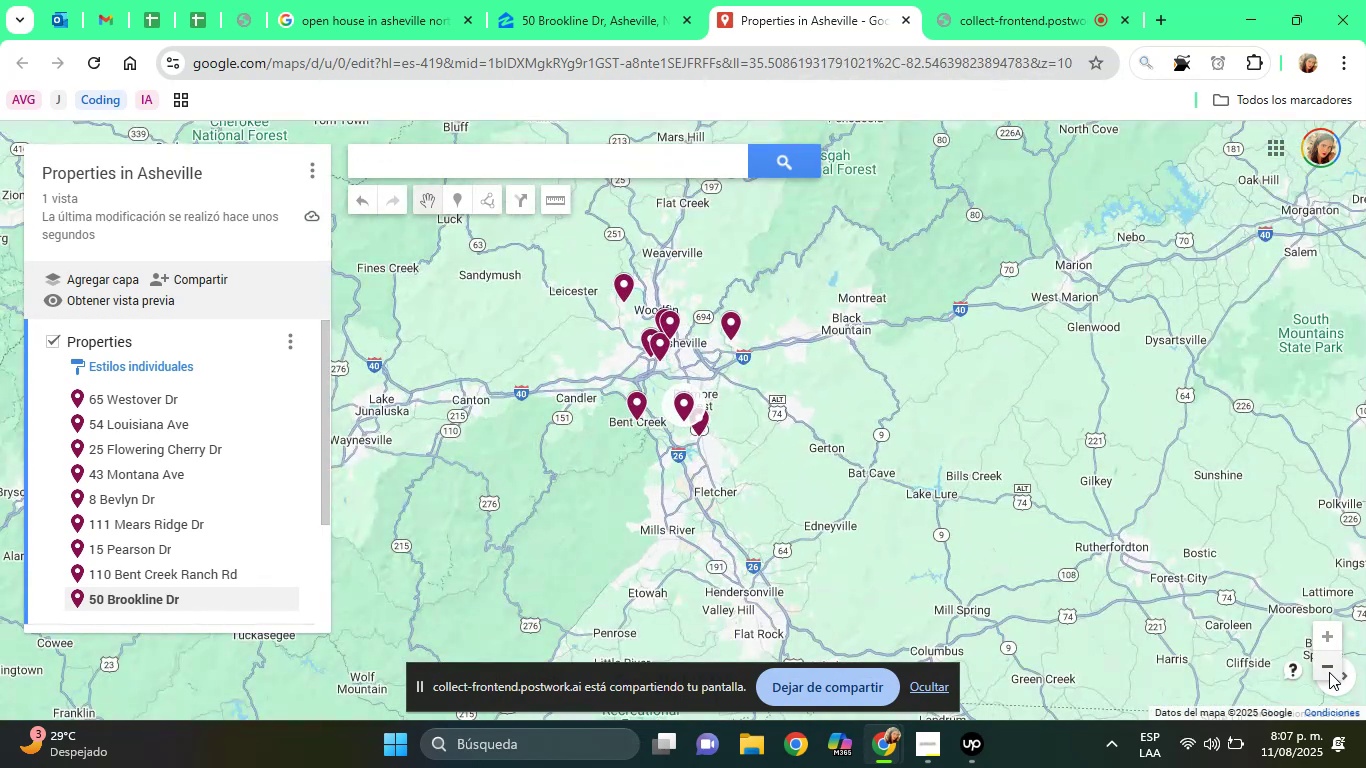 
left_click([574, 0])
 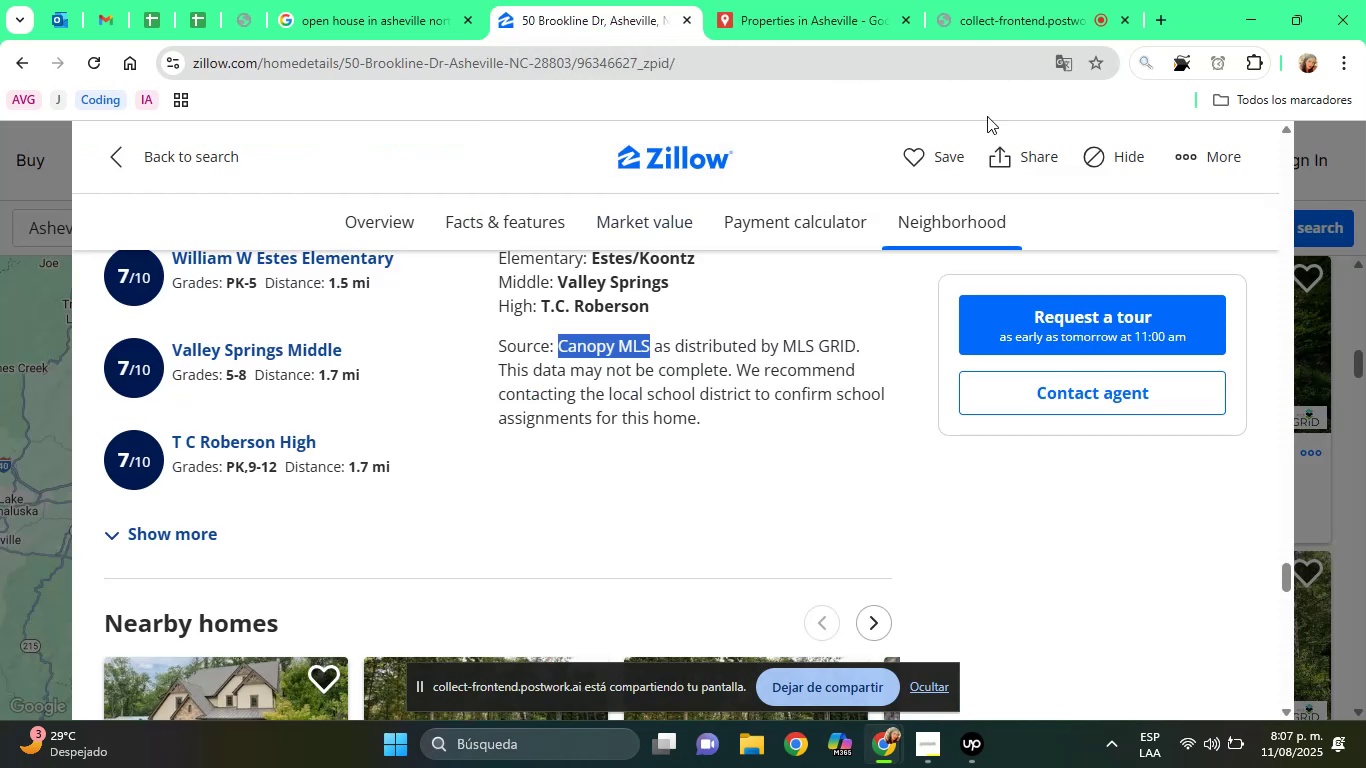 
wait(5.84)
 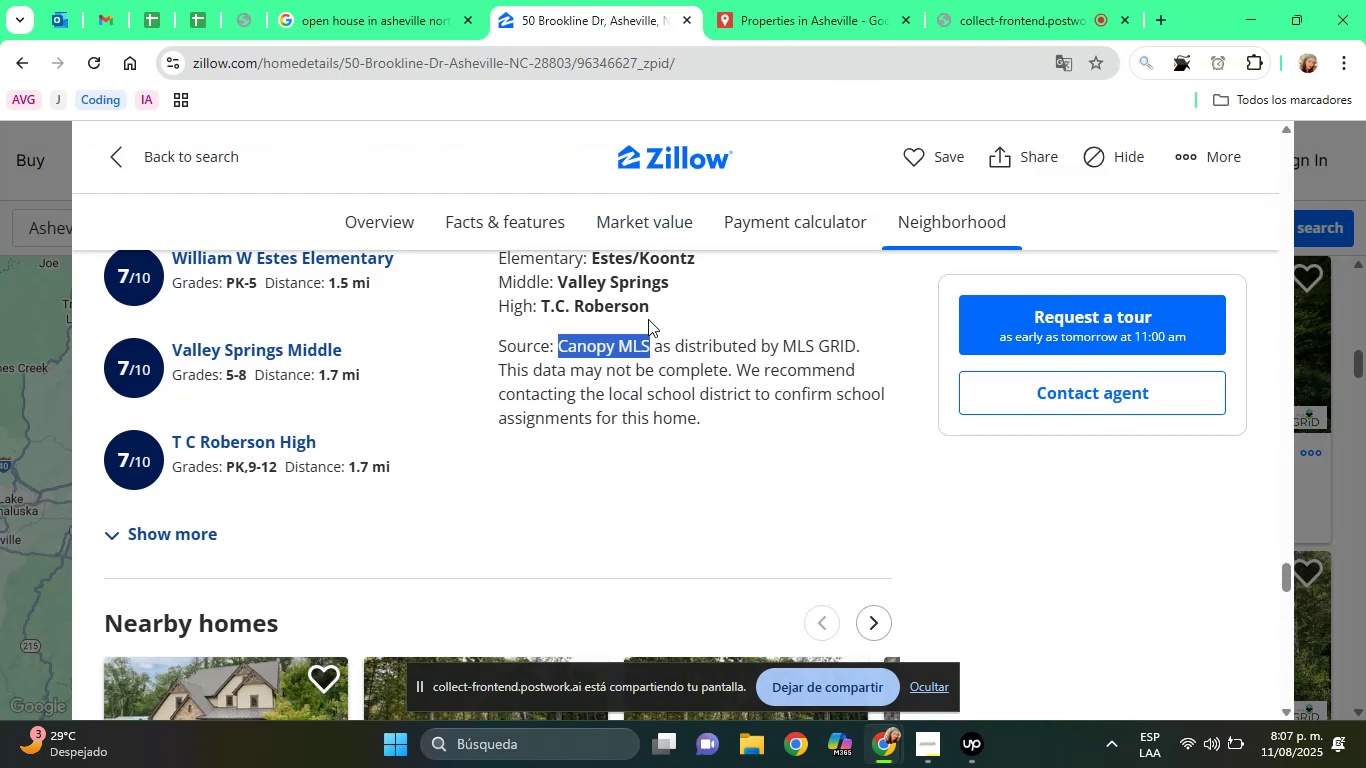 
left_click([140, 155])
 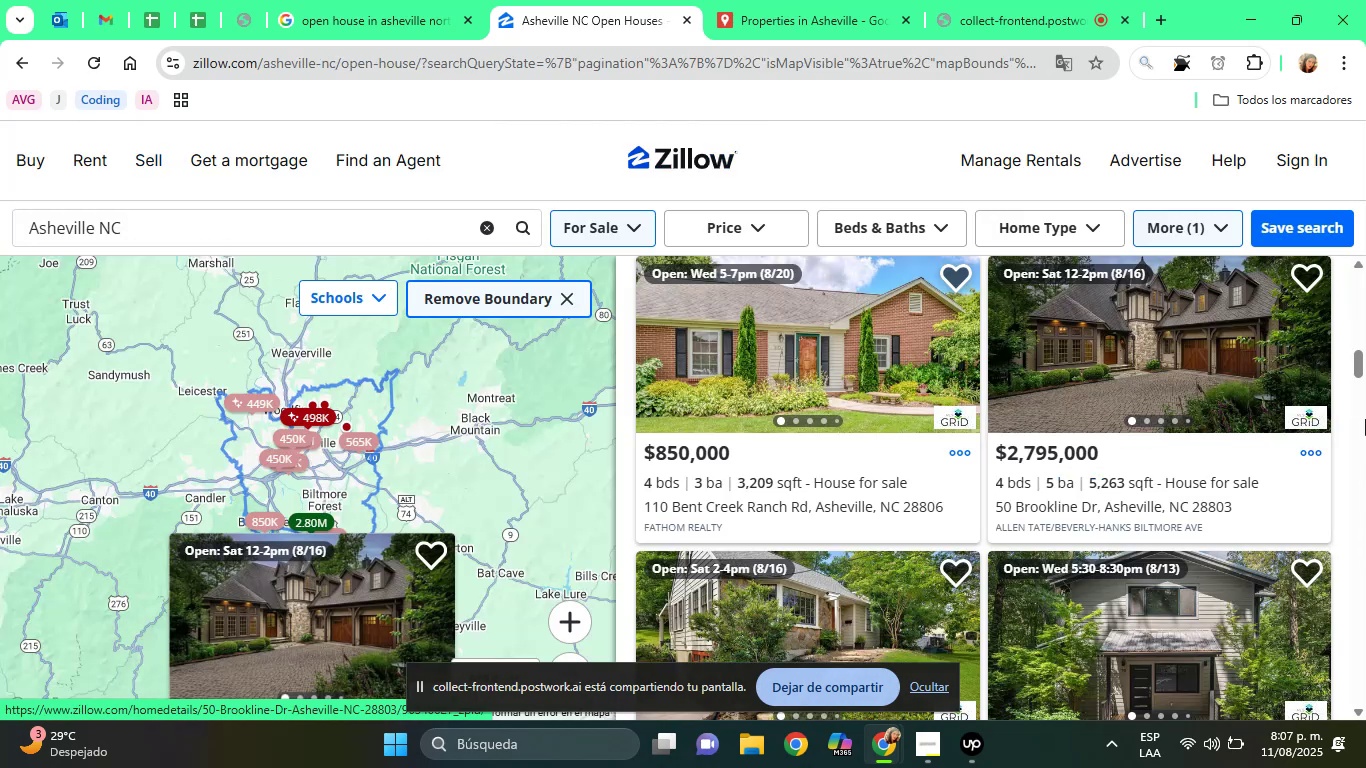 
left_click_drag(start_coordinate=[1359, 360], to_coordinate=[1359, 376])
 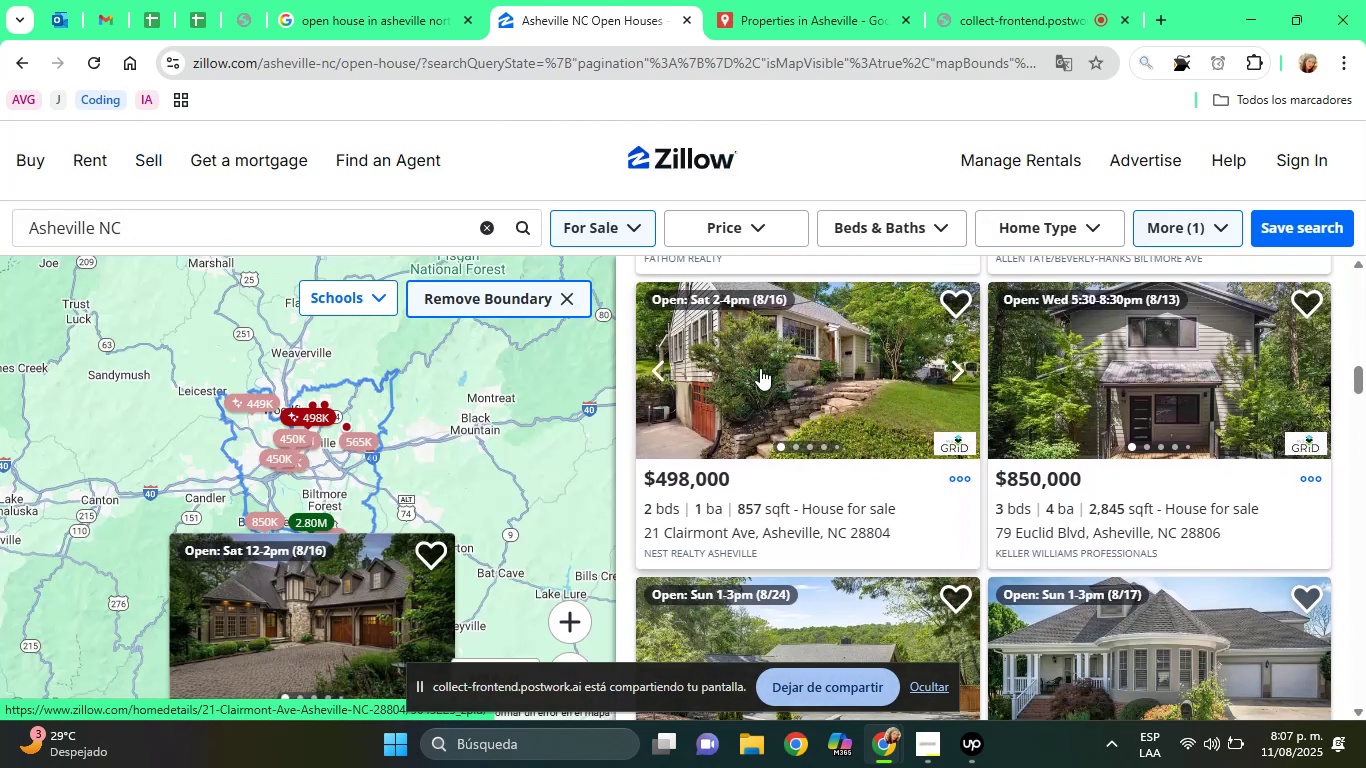 
left_click([760, 368])
 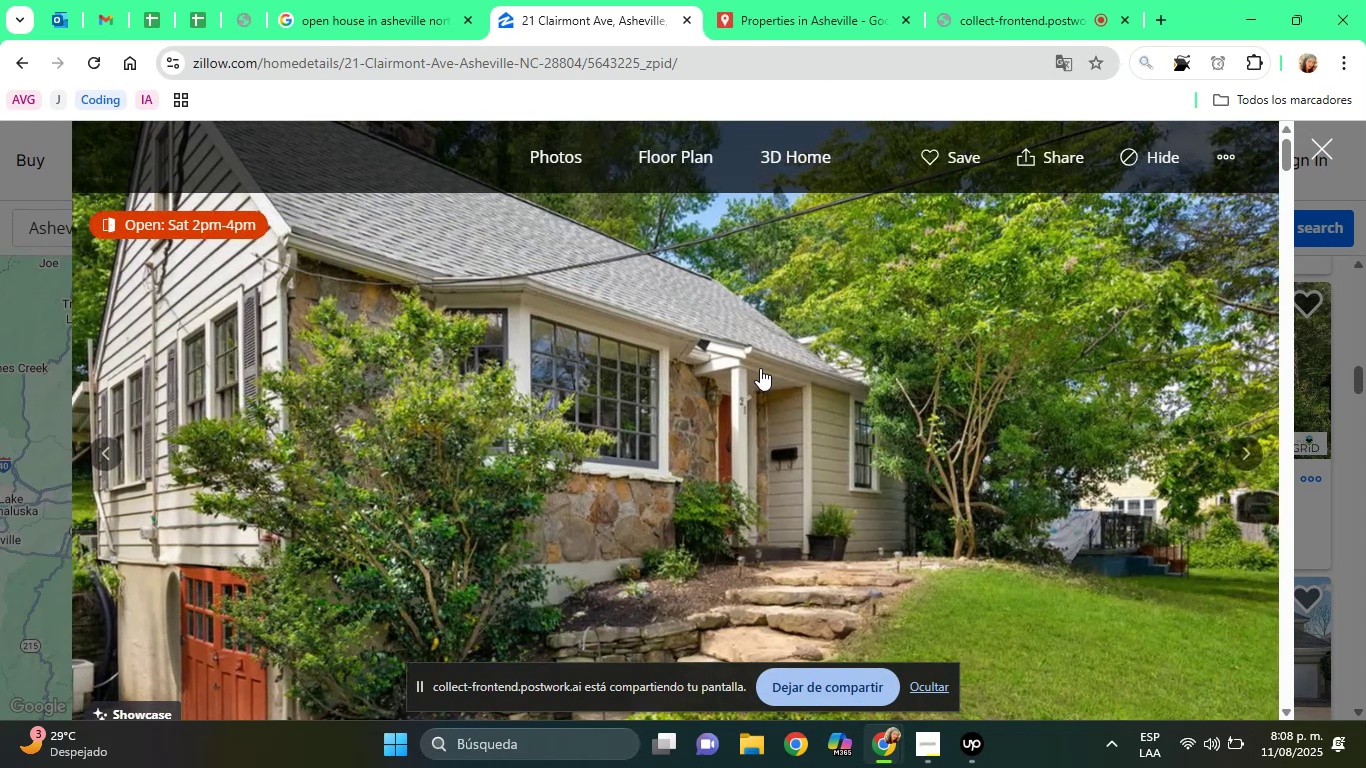 
wait(46.64)
 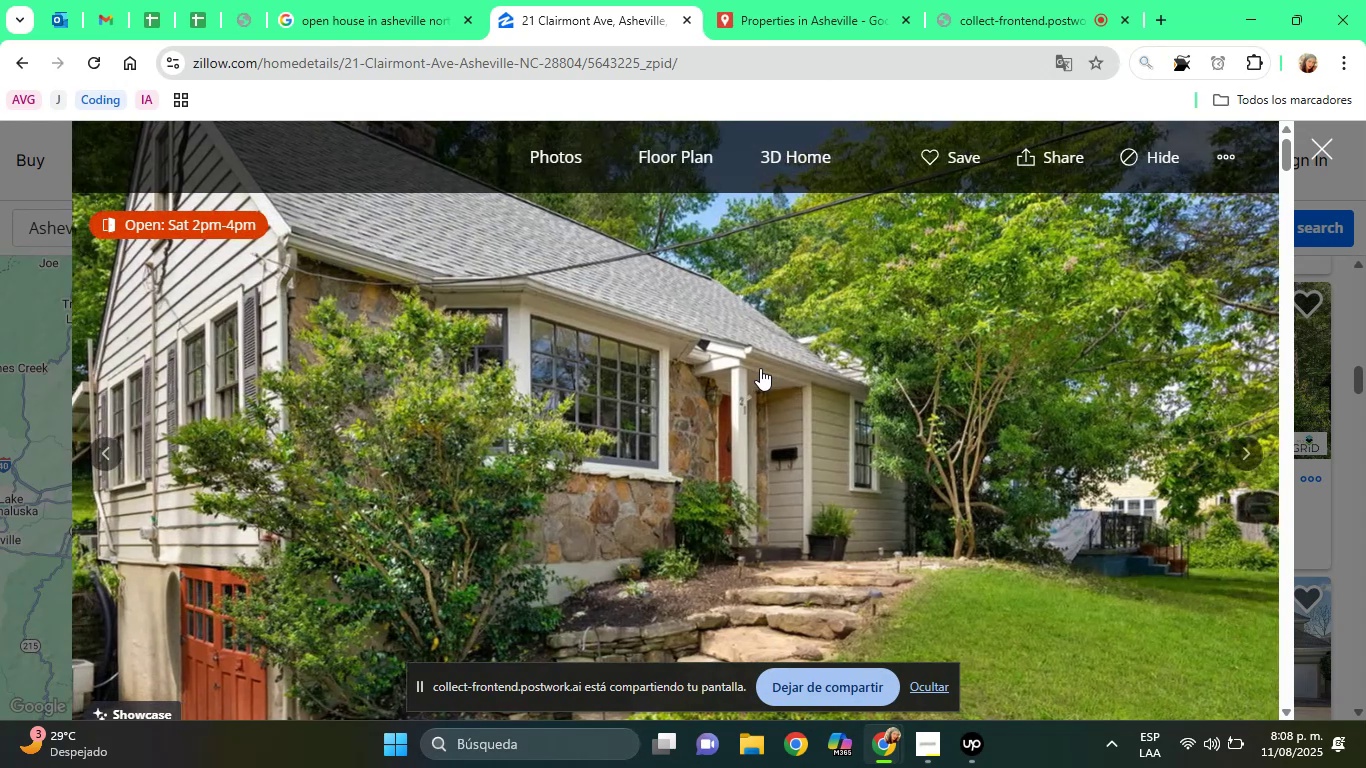 
left_click_drag(start_coordinate=[1285, 151], to_coordinate=[1283, 184])
 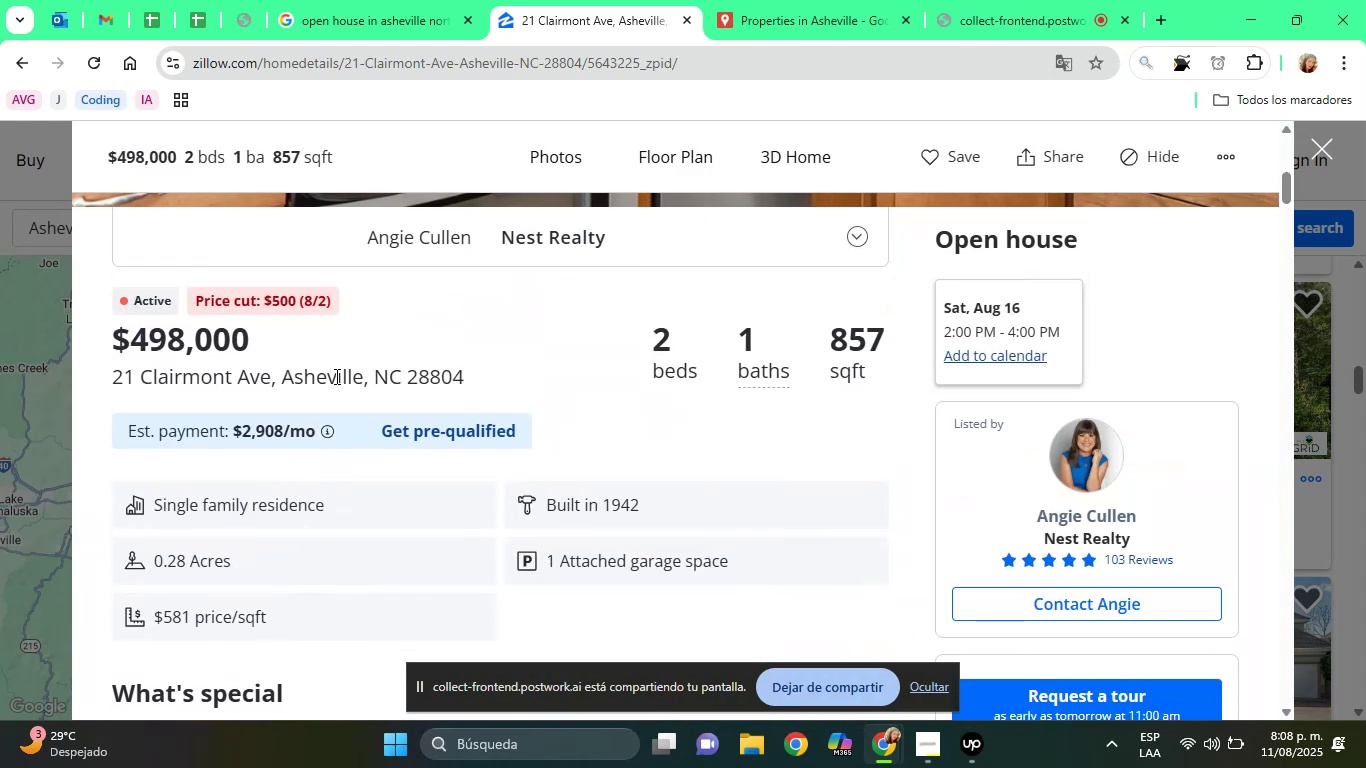 
double_click([335, 376])
 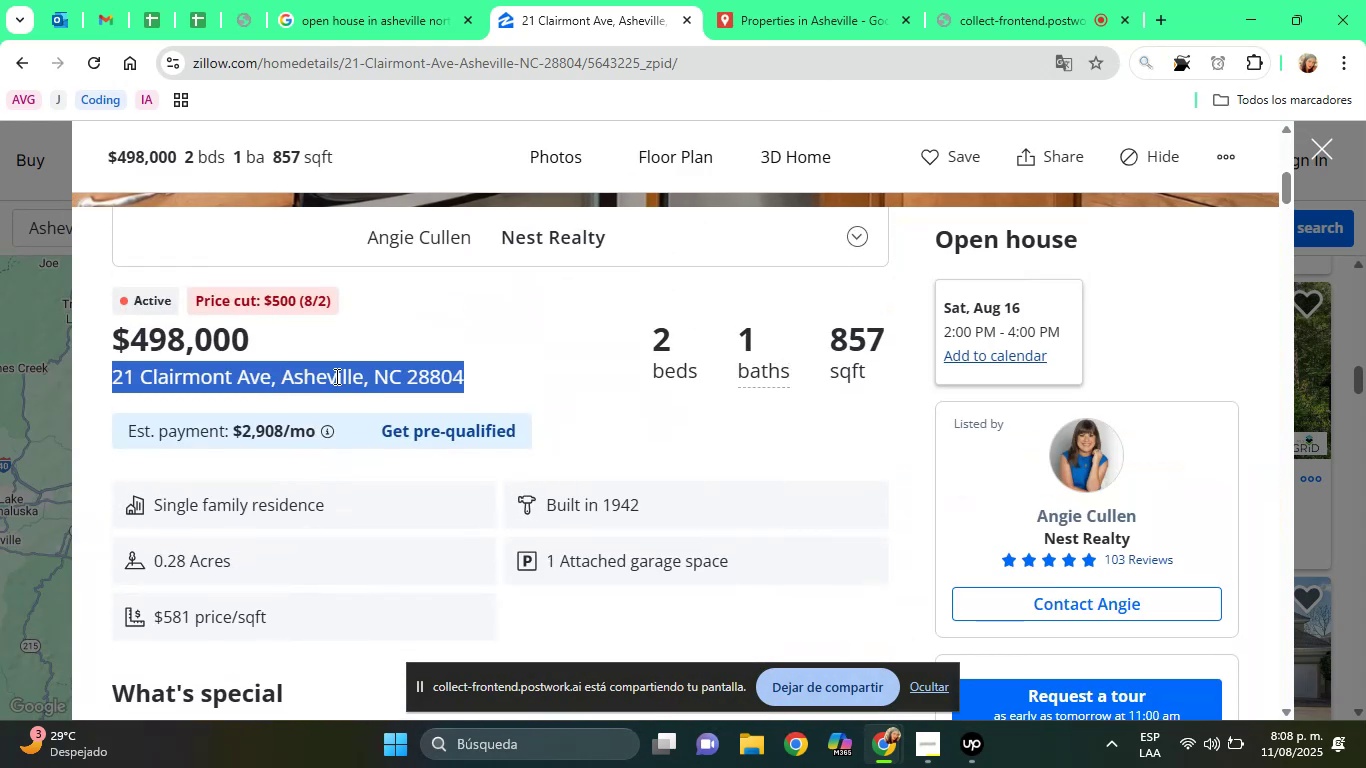 
triple_click([335, 376])
 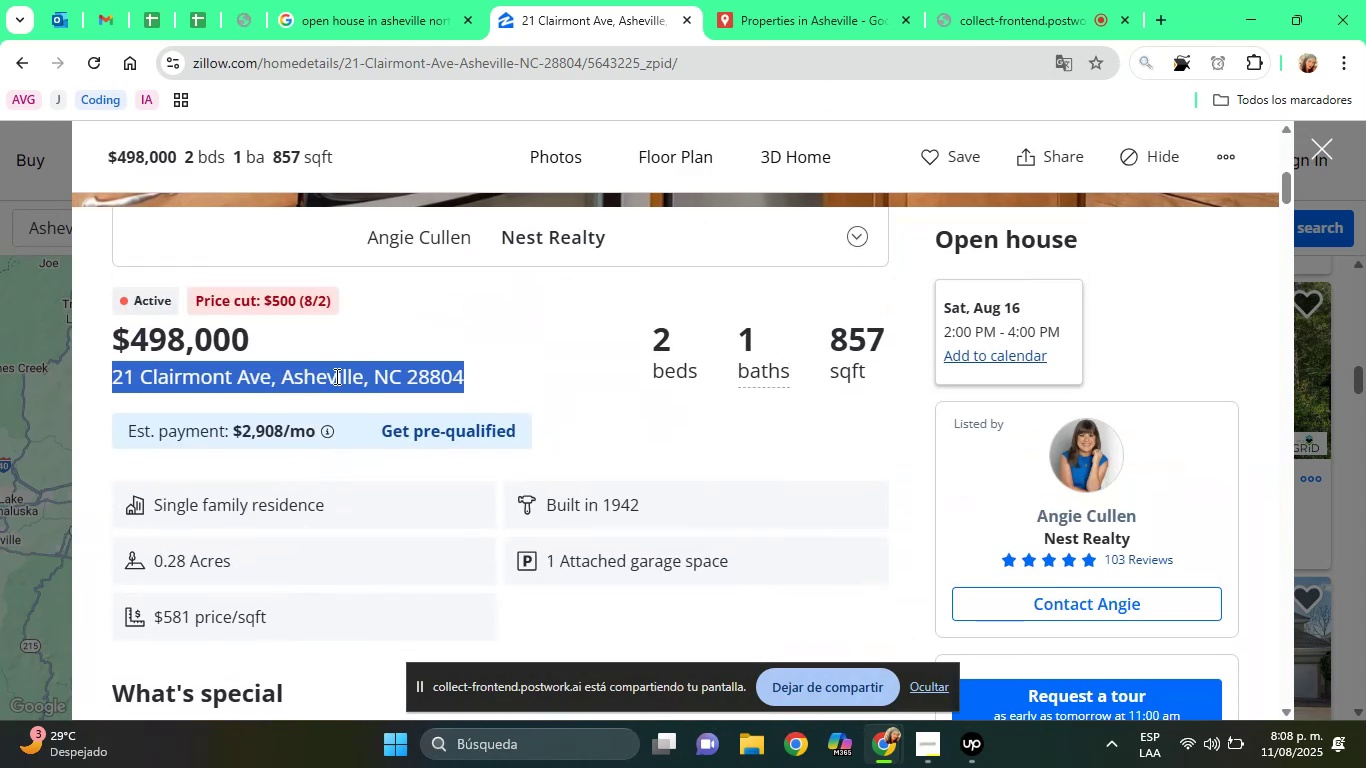 
right_click([335, 376])
 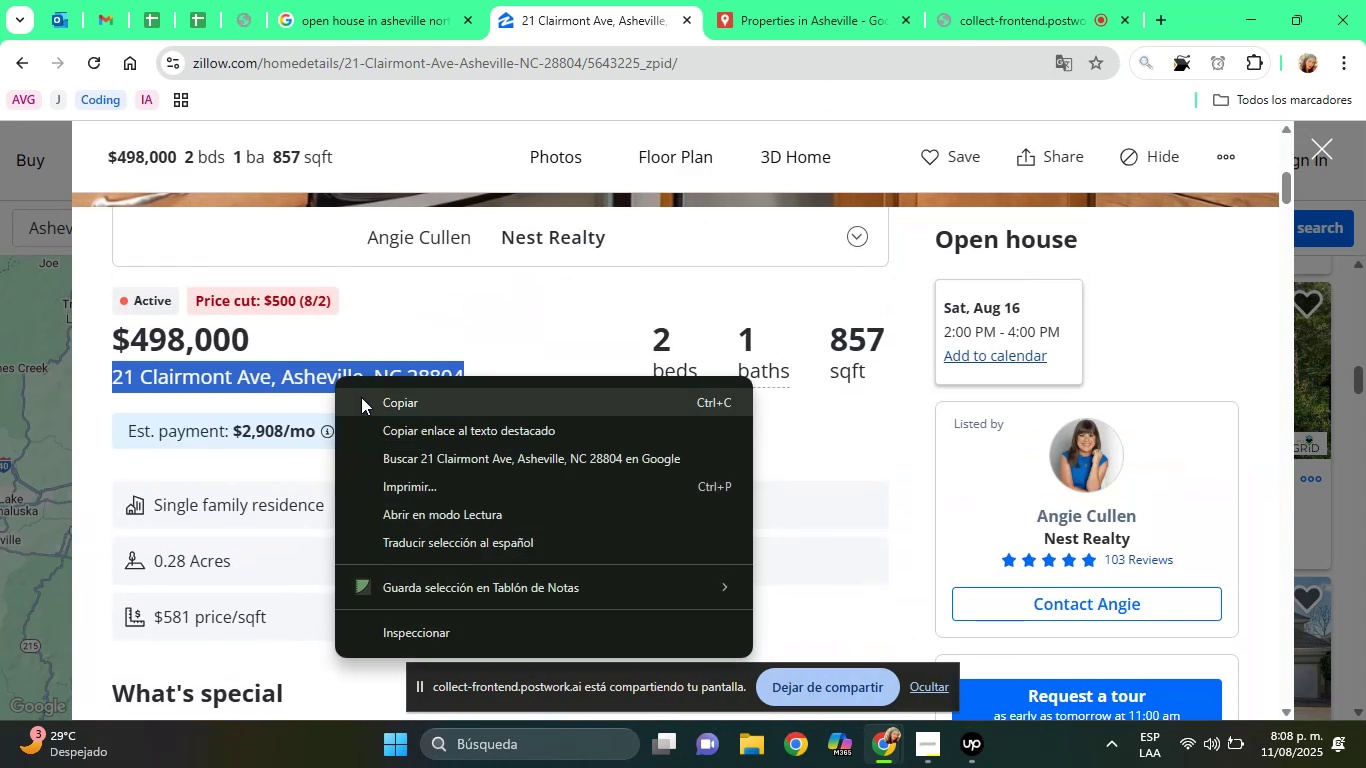 
left_click([362, 398])
 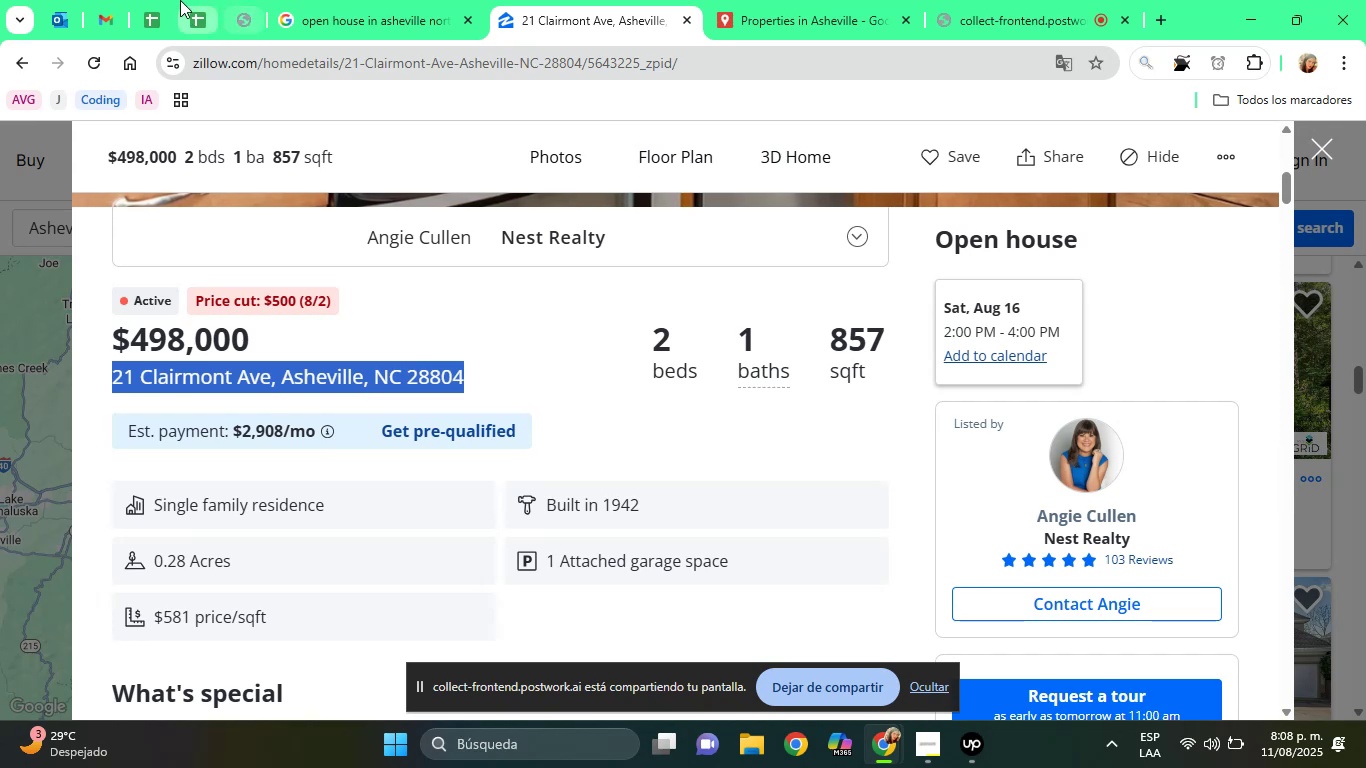 
left_click([180, 0])
 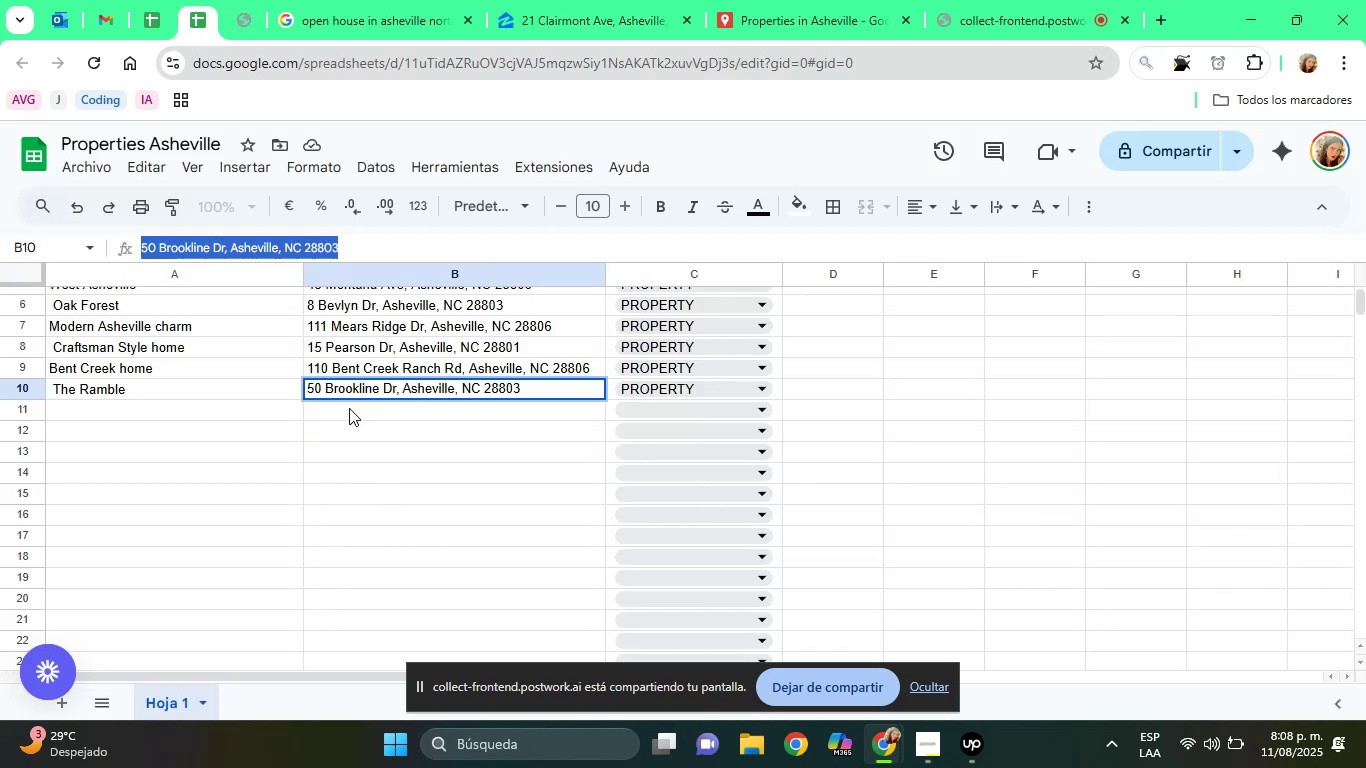 
left_click([349, 408])
 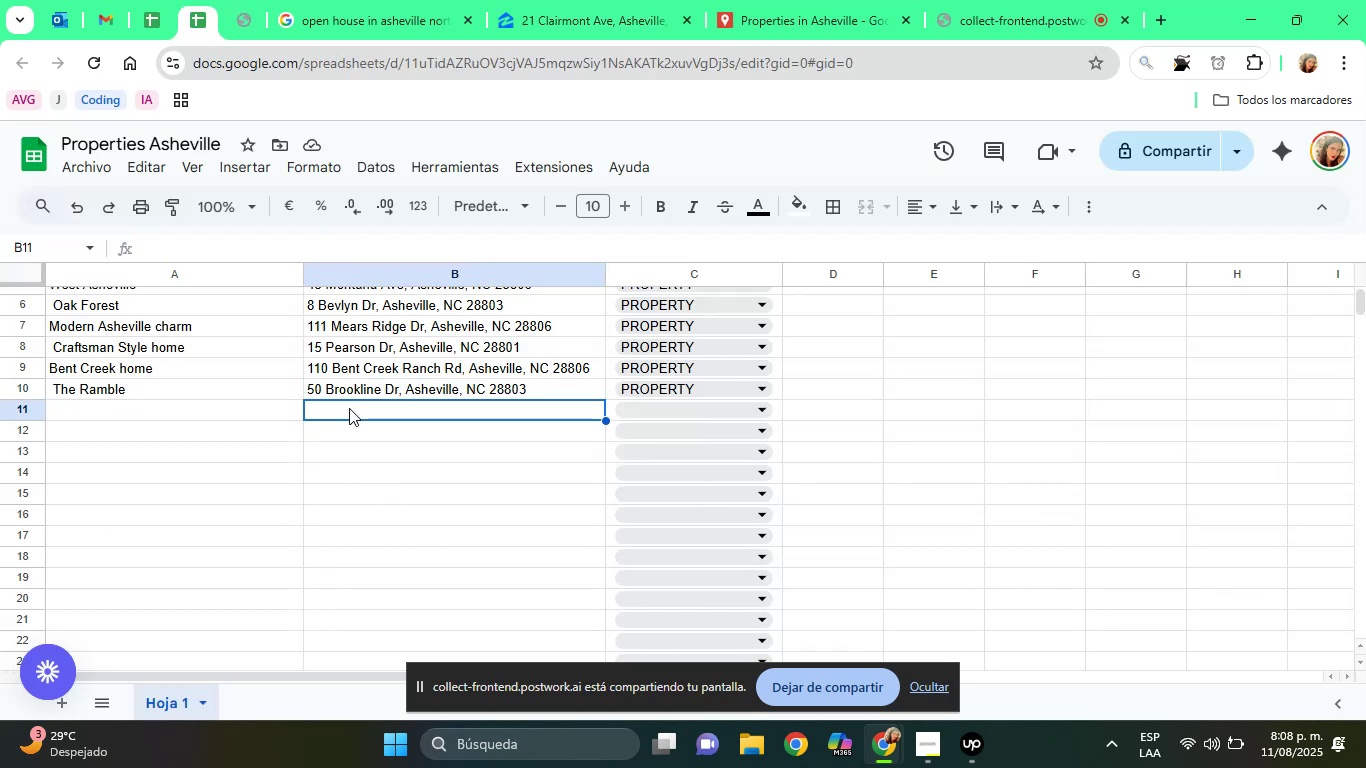 
right_click([349, 408])
 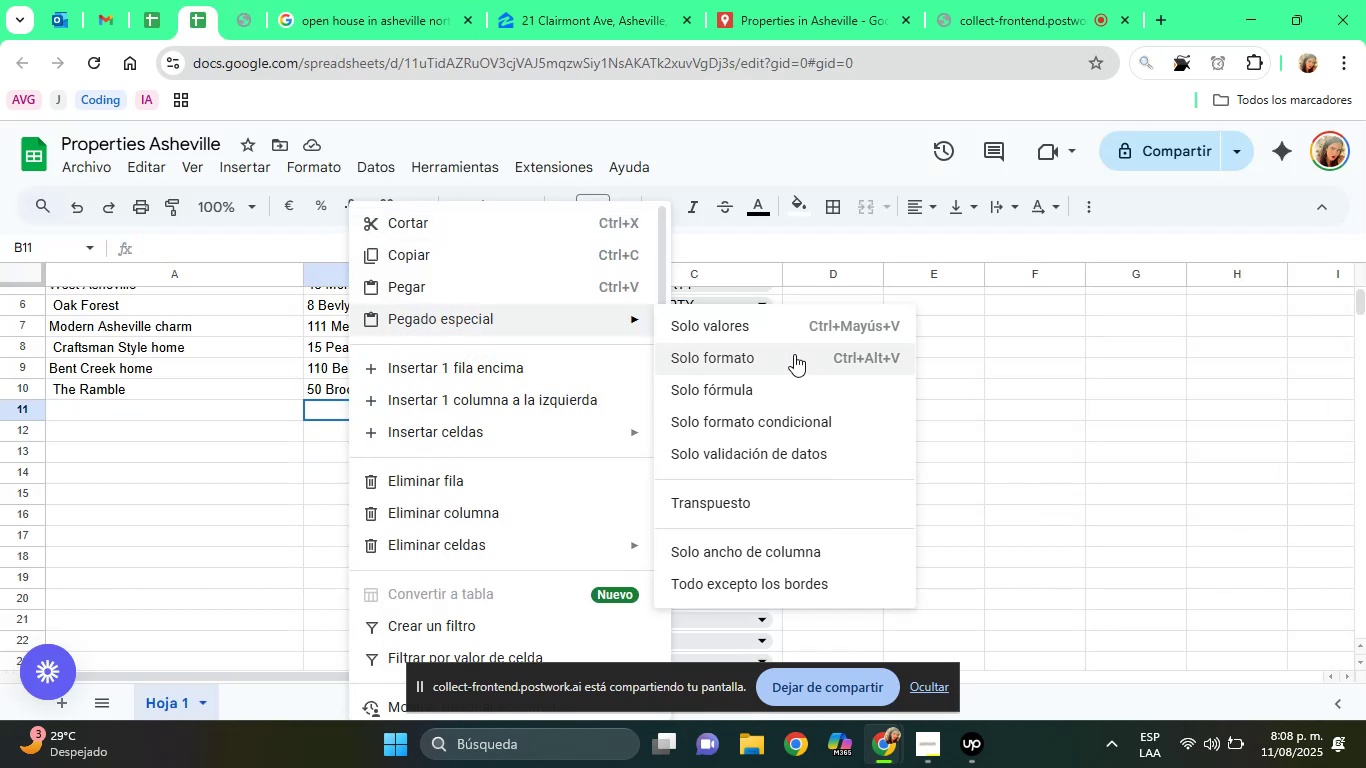 
left_click([758, 335])
 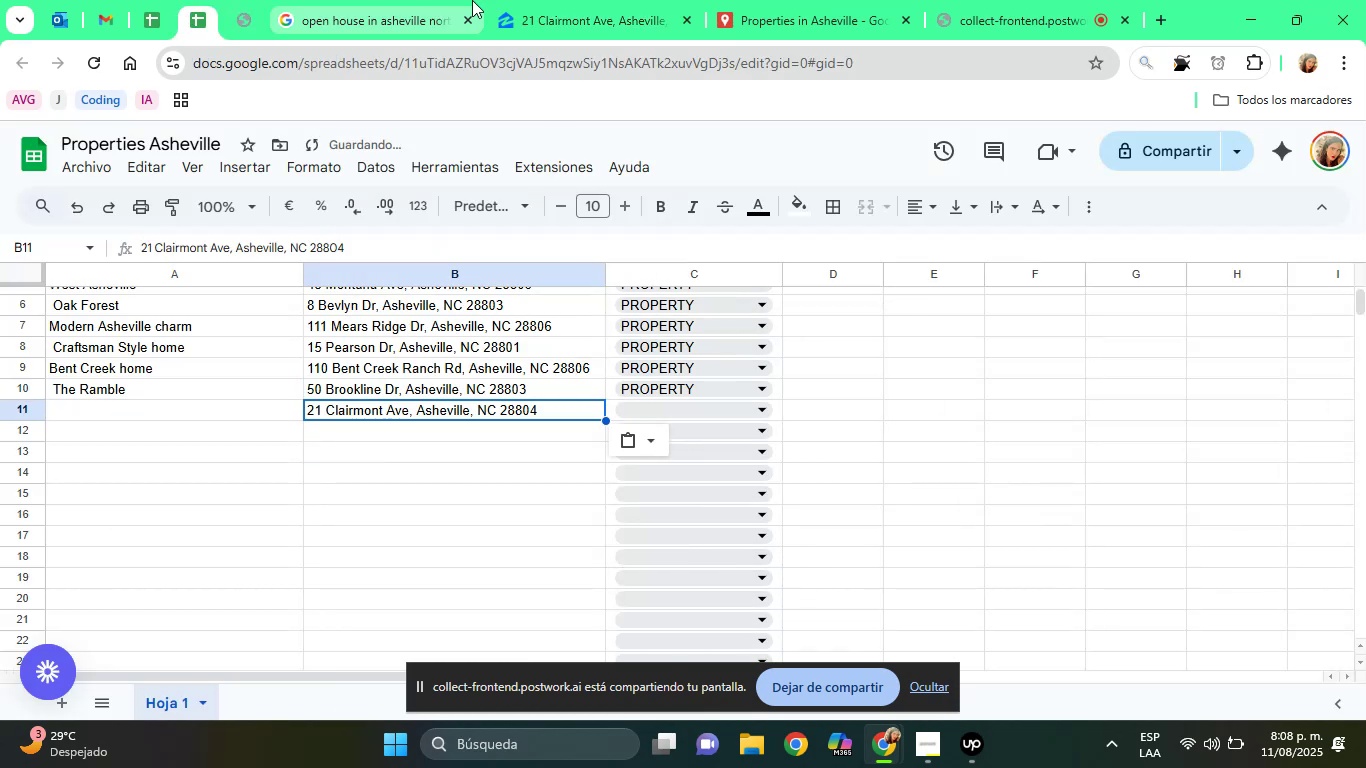 
left_click([538, 0])
 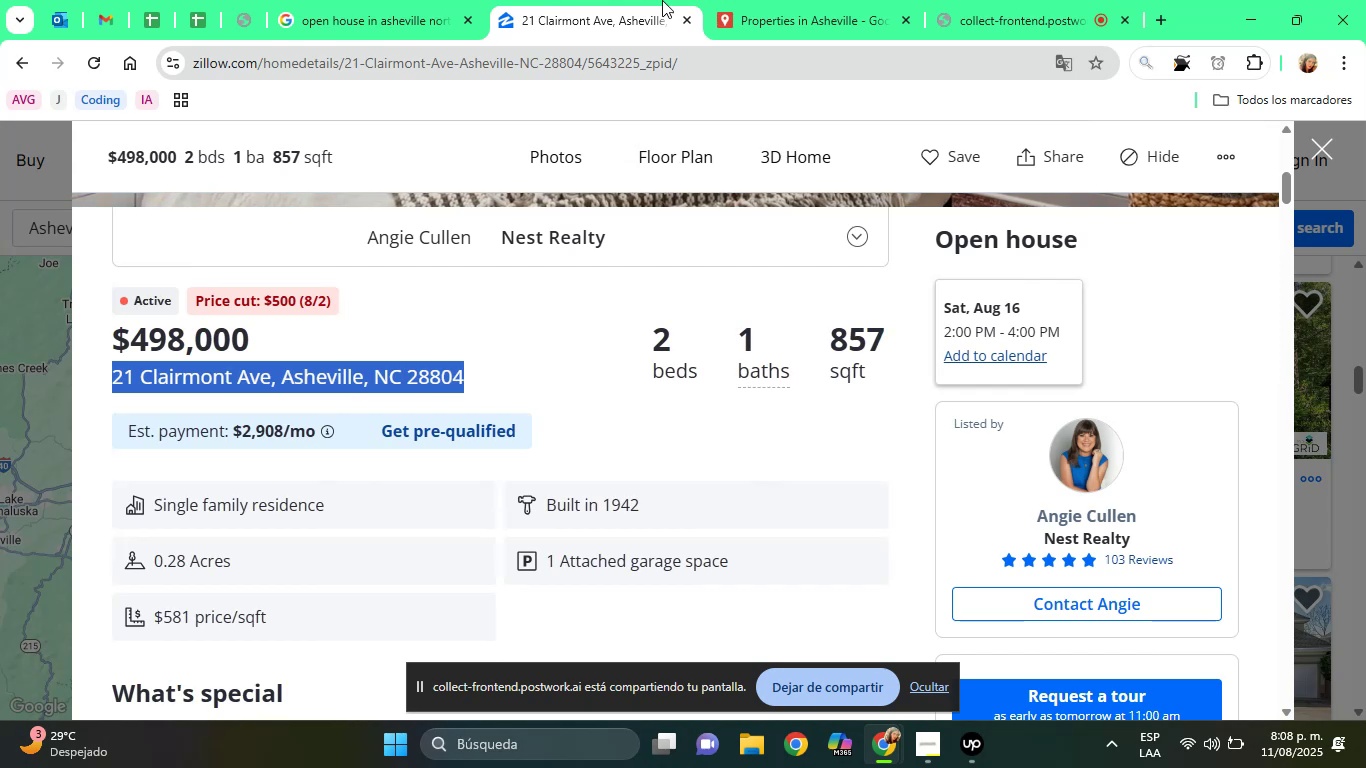 
wait(9.4)
 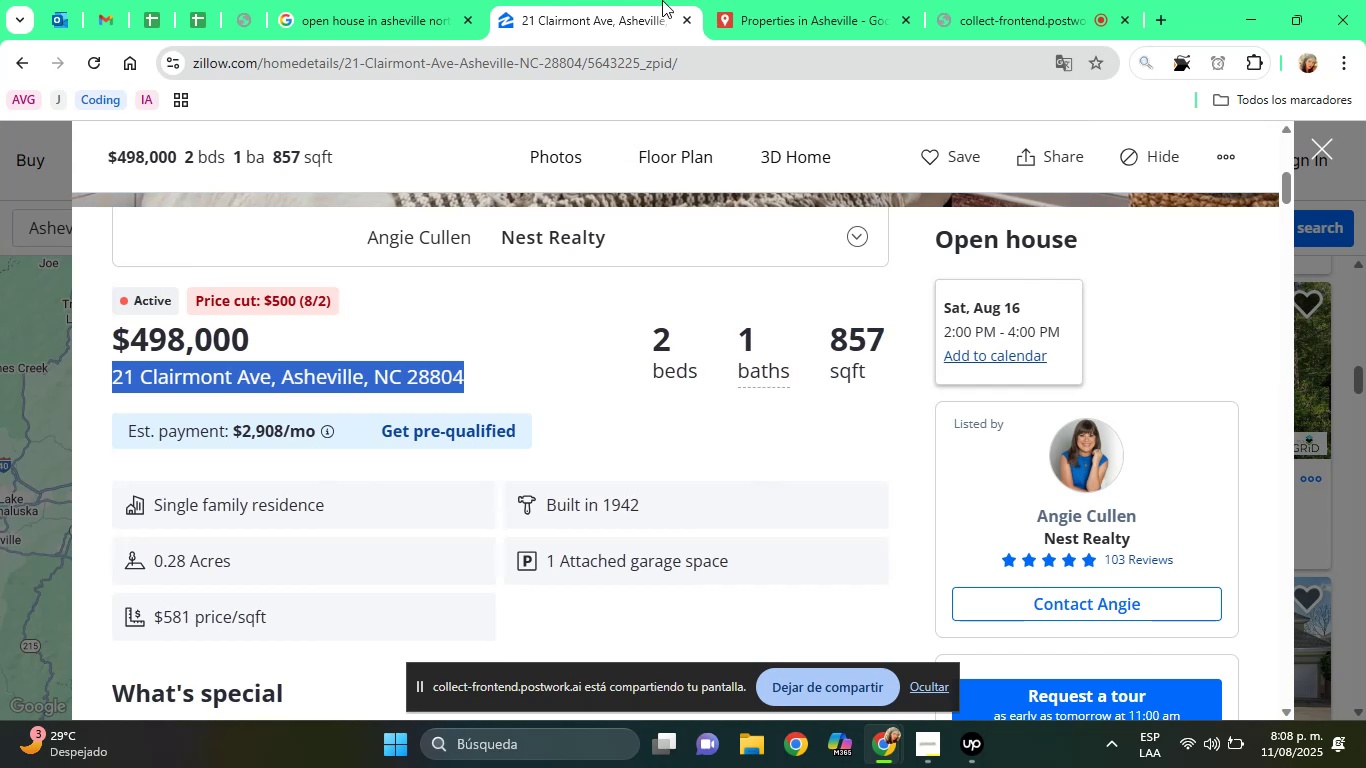 
left_click_drag(start_coordinate=[1286, 187], to_coordinate=[1287, 204])
 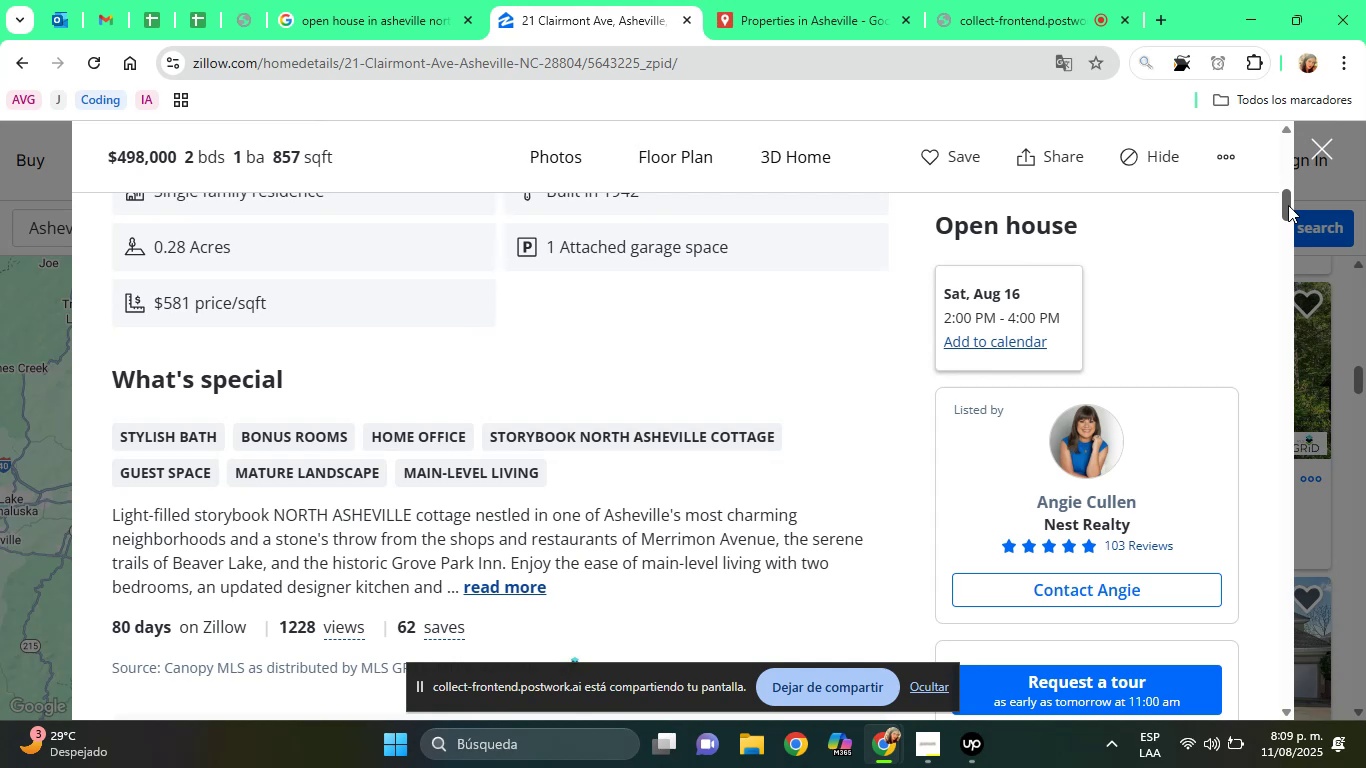 
wait(9.89)
 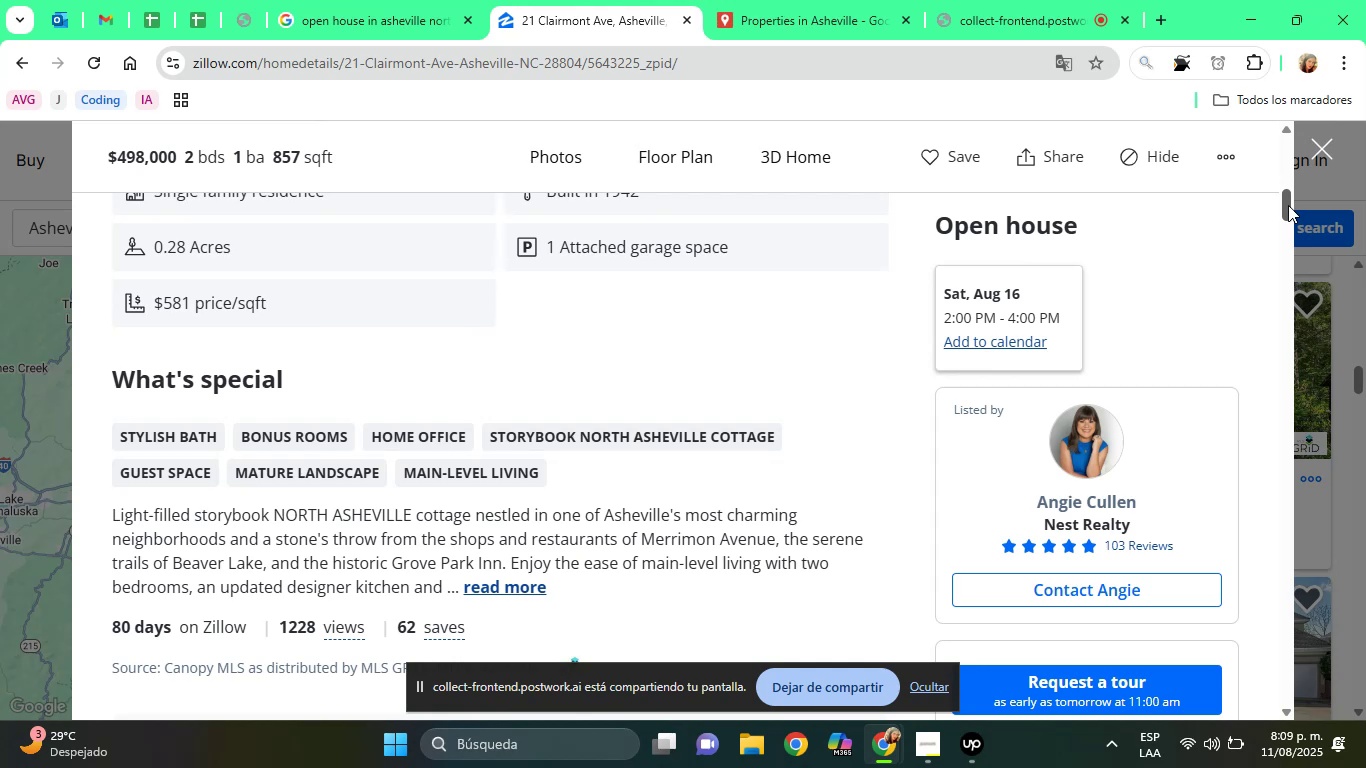 
left_click_drag(start_coordinate=[116, 504], to_coordinate=[539, 537])
 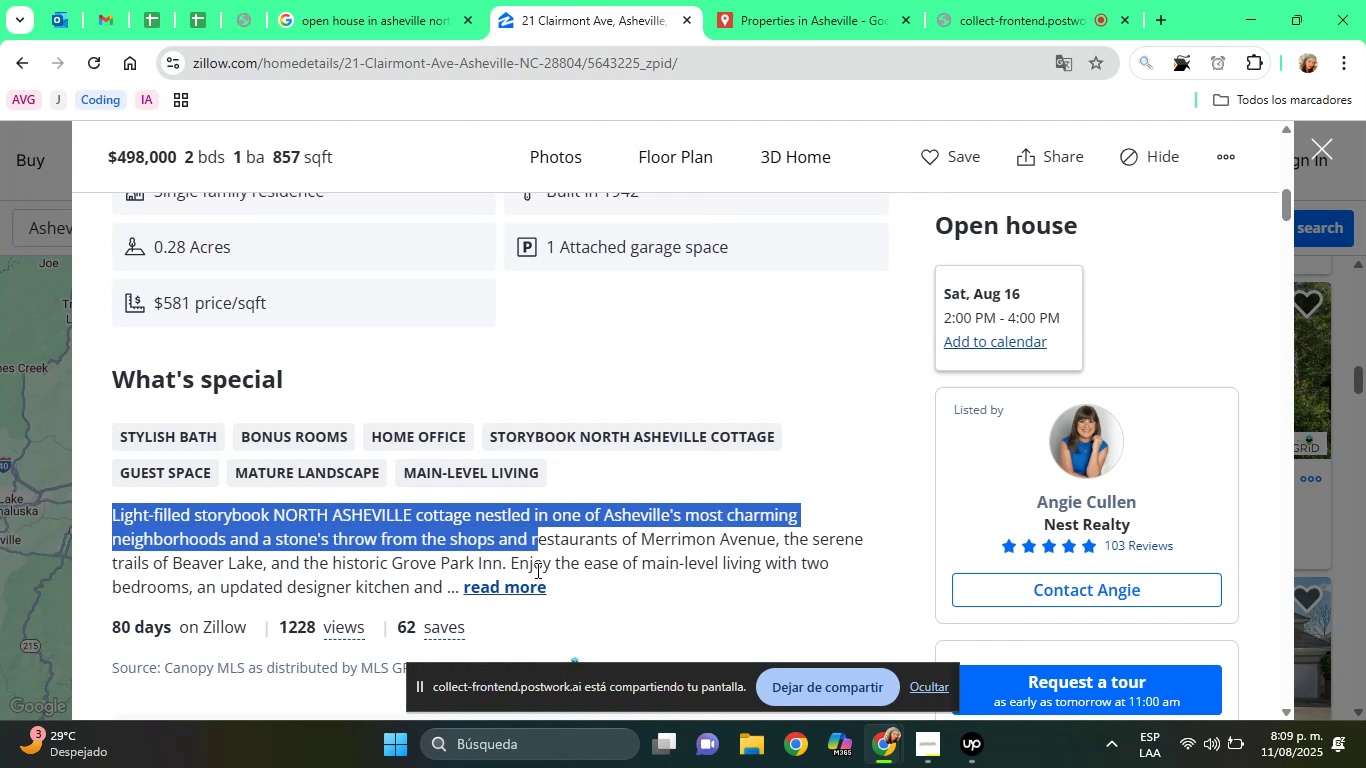 
left_click([520, 594])
 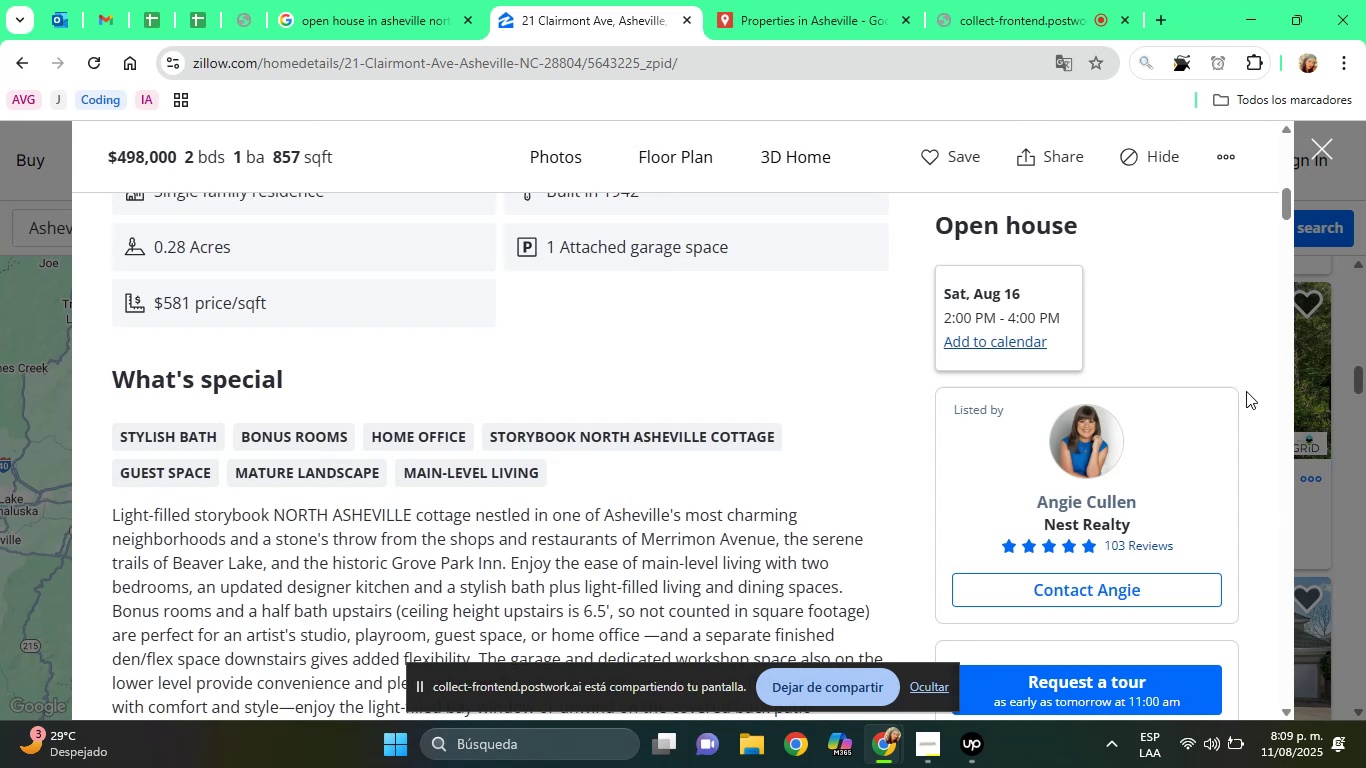 
wait(5.99)
 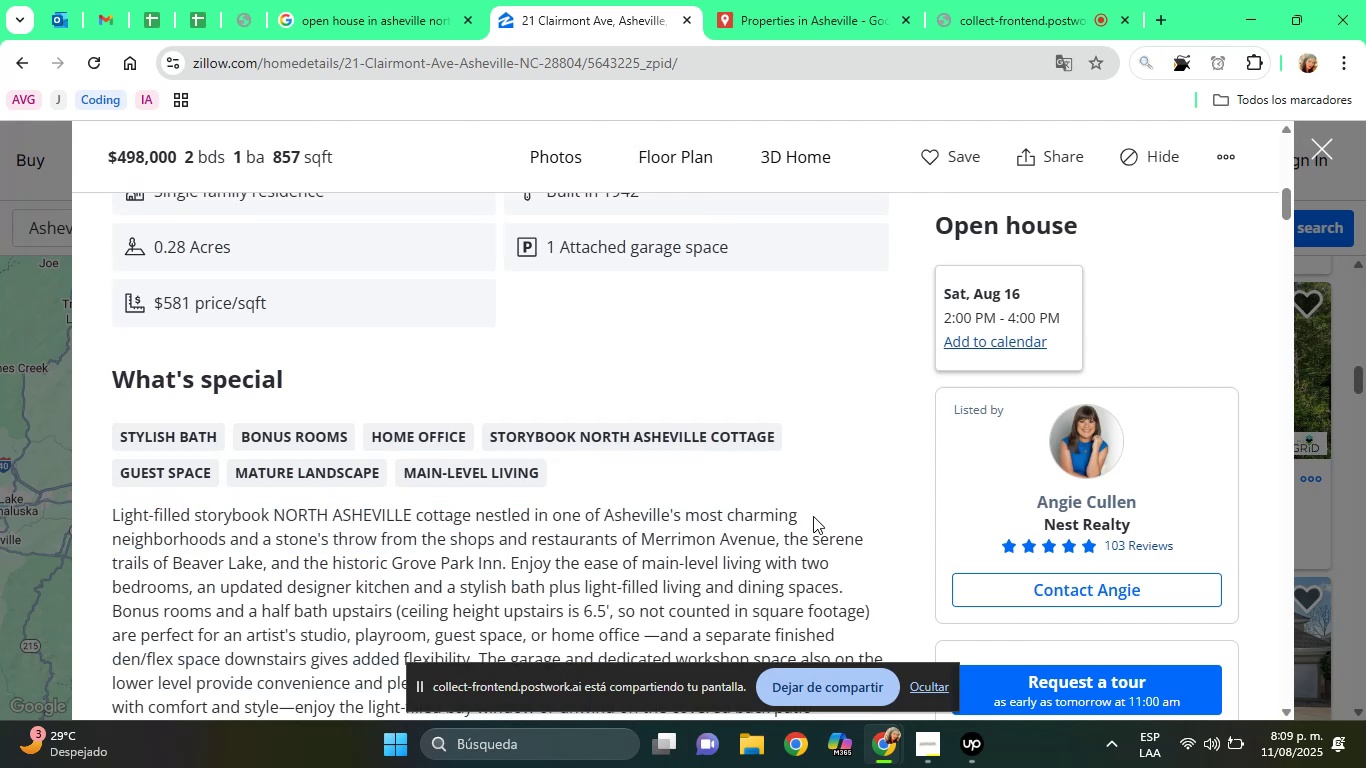 
left_click_drag(start_coordinate=[1288, 206], to_coordinate=[1289, 220])
 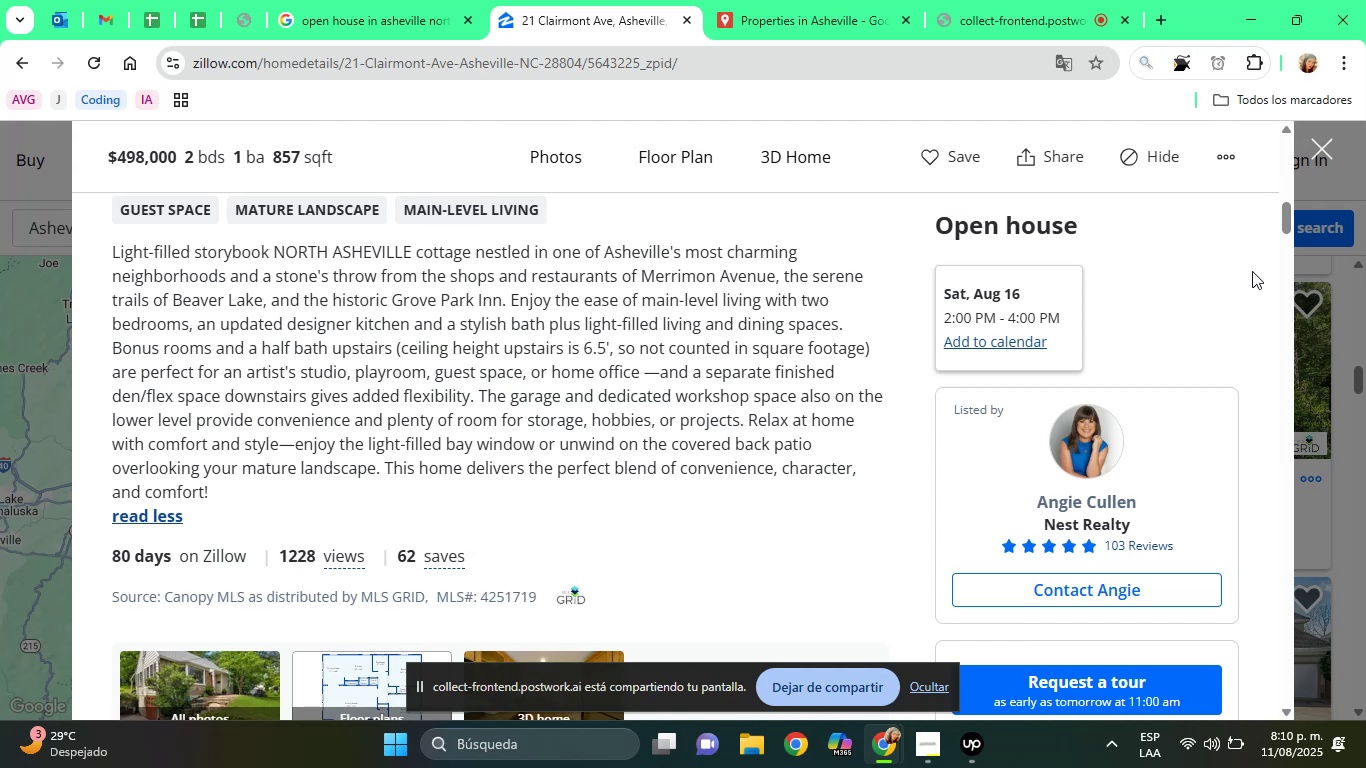 
wait(58.81)
 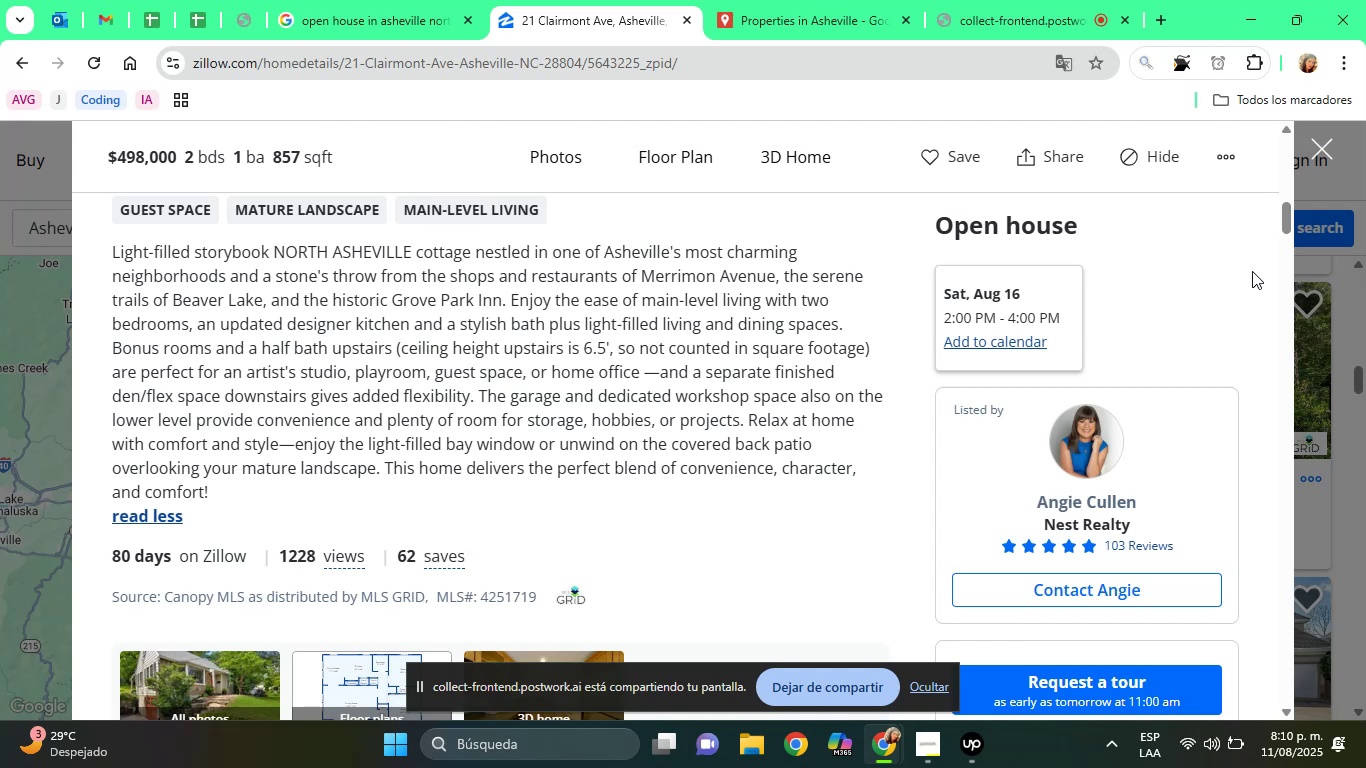 
left_click_drag(start_coordinate=[106, 243], to_coordinate=[505, 308])
 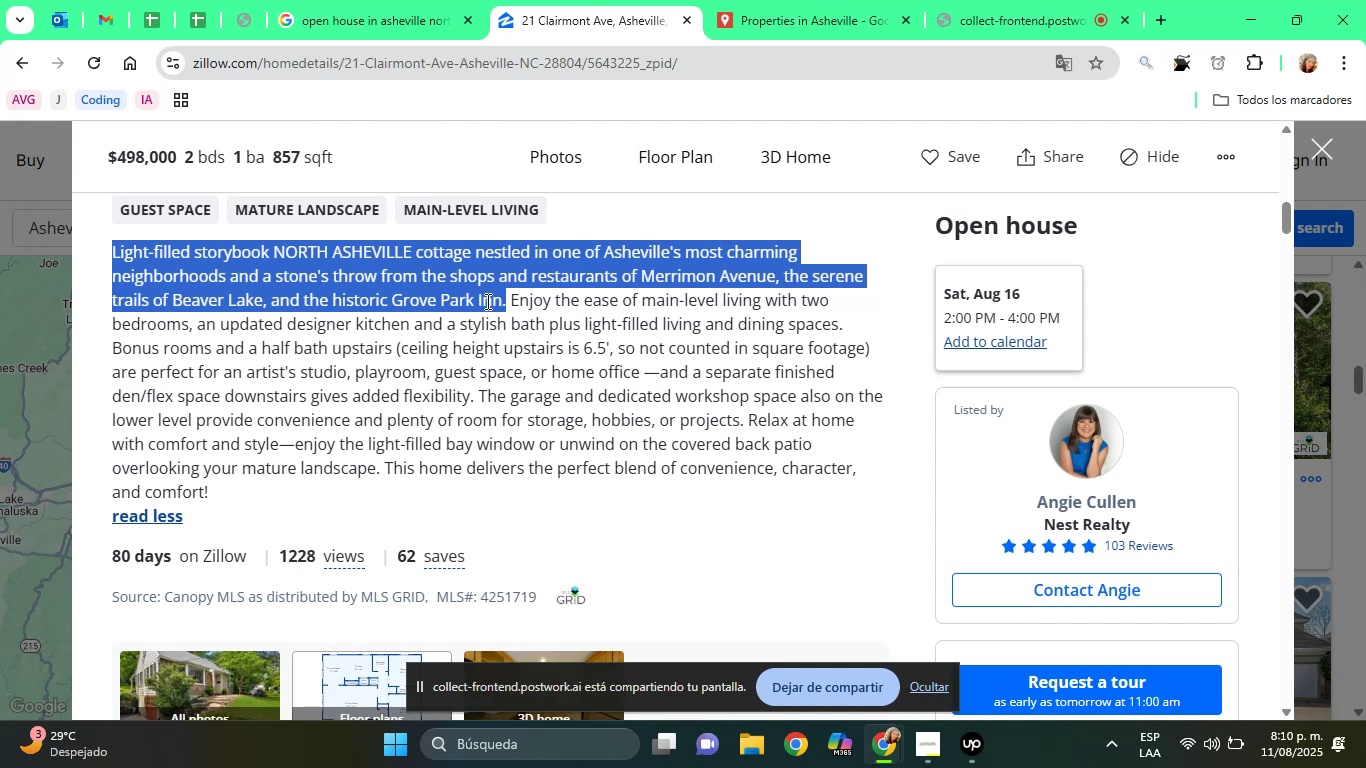 
right_click([486, 301])
 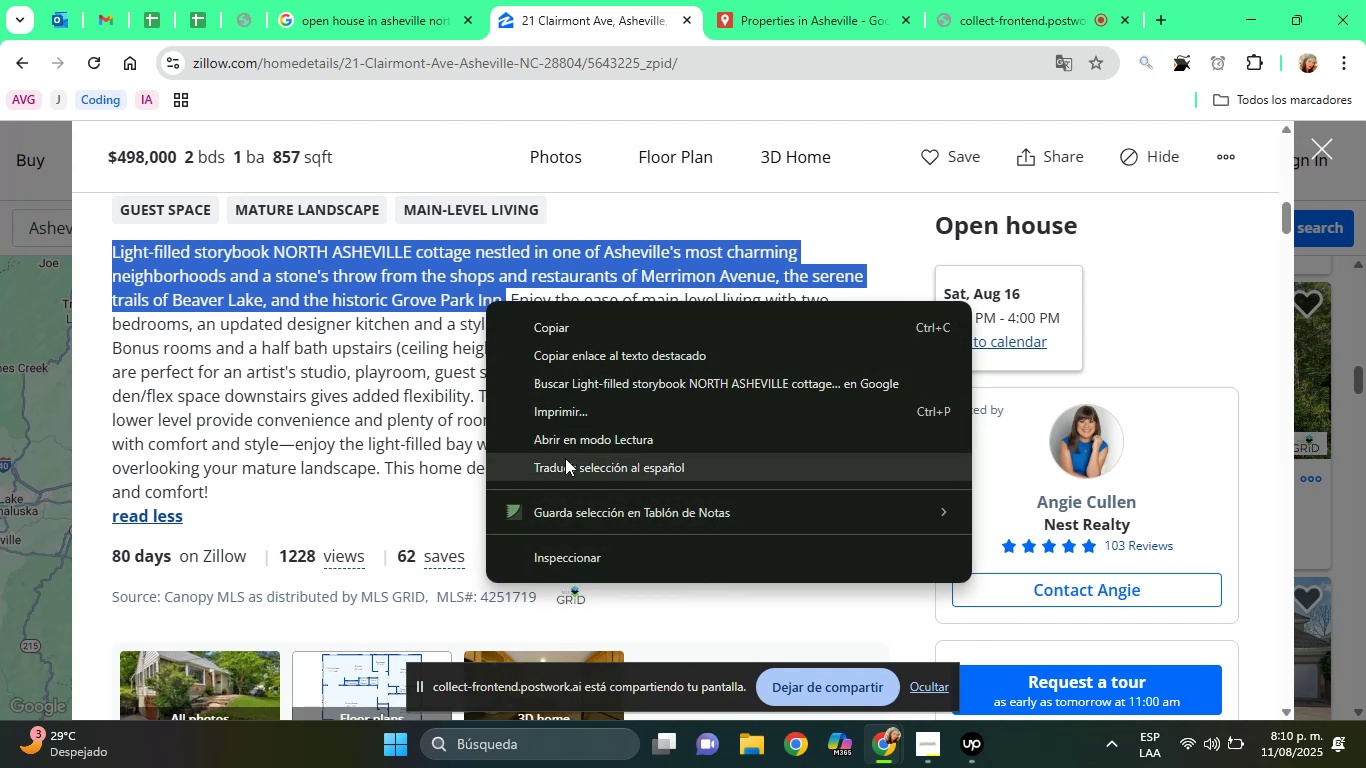 
left_click([564, 462])
 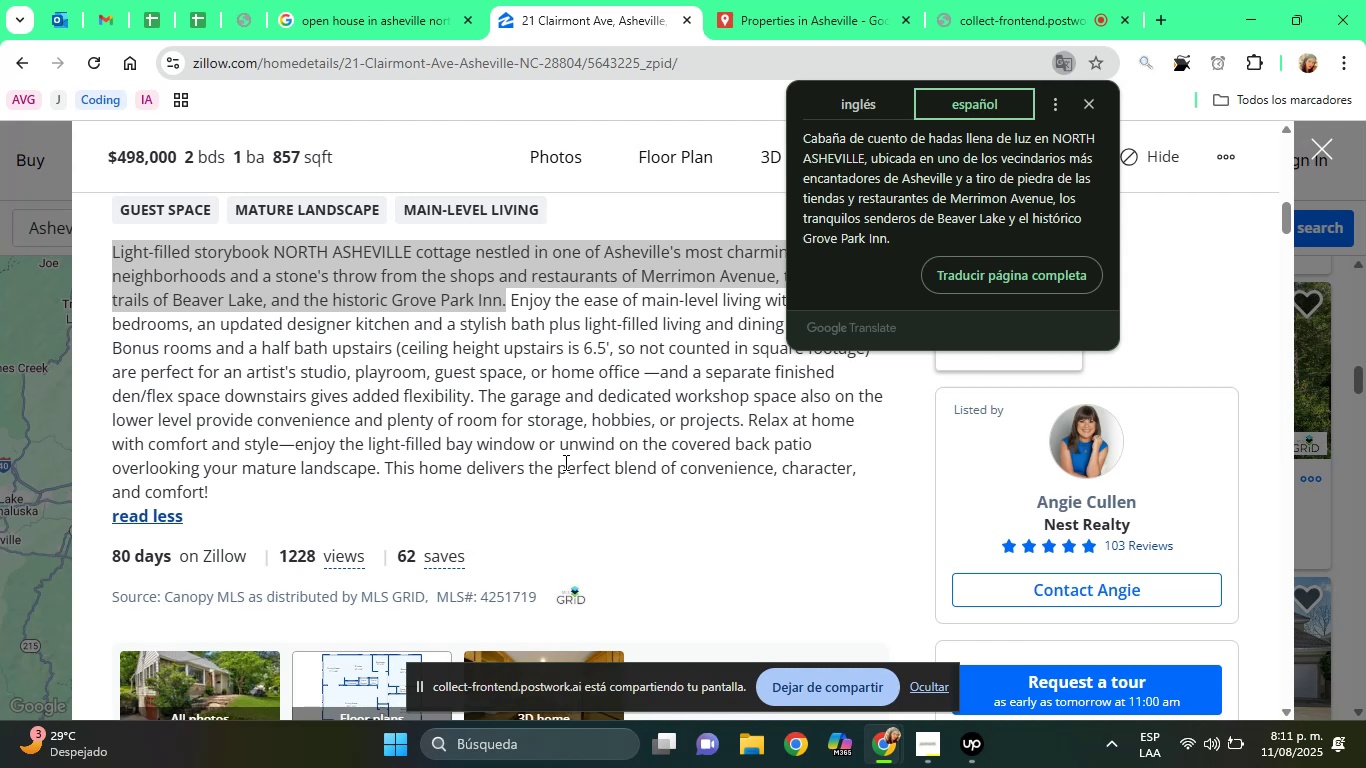 
wait(44.98)
 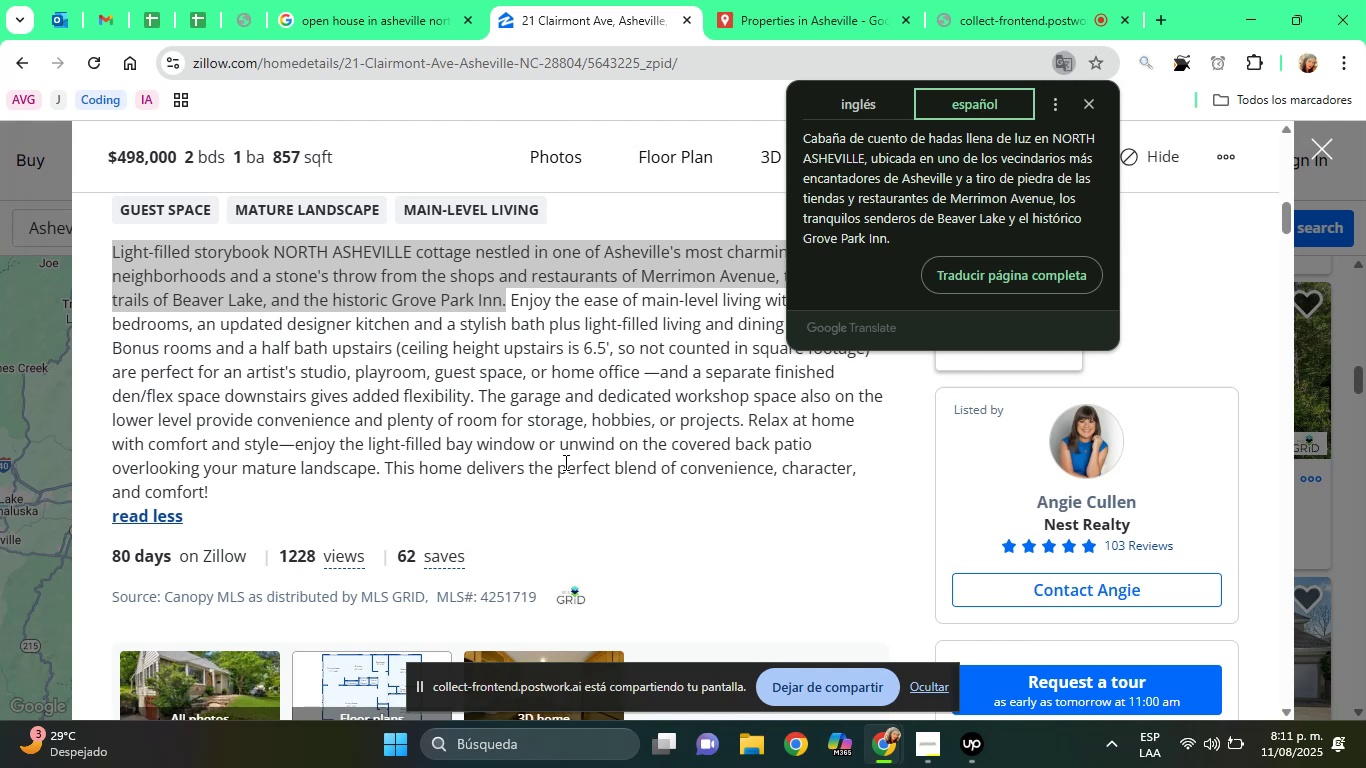 
left_click([542, 401])
 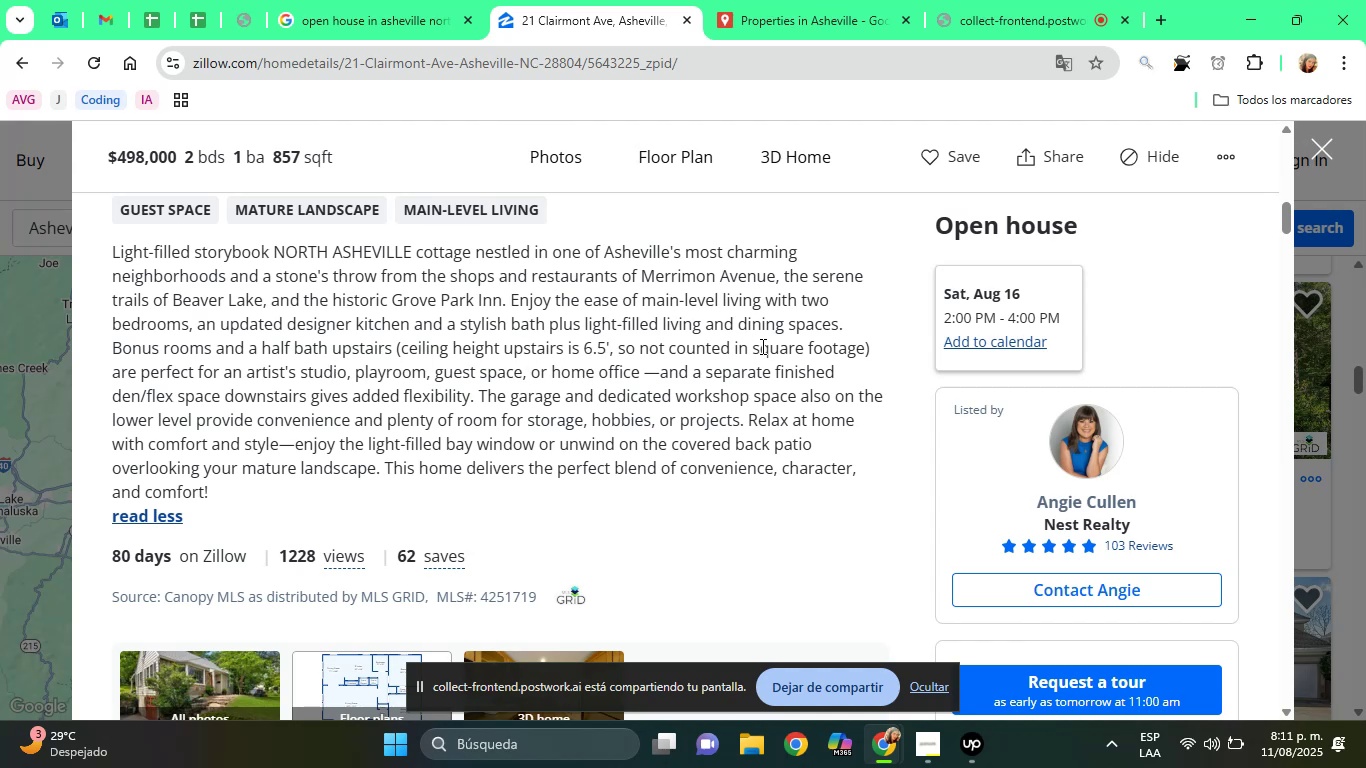 
wait(24.35)
 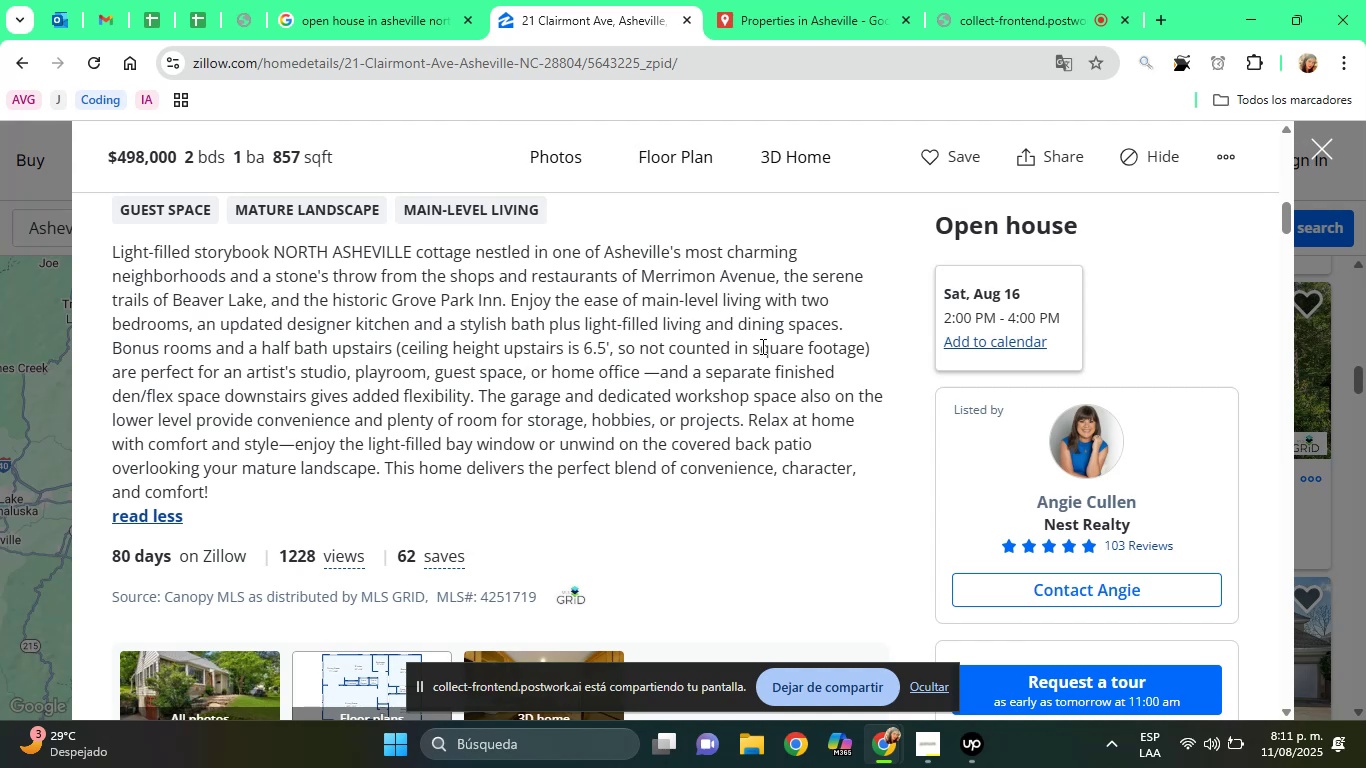 
left_click([530, 407])
 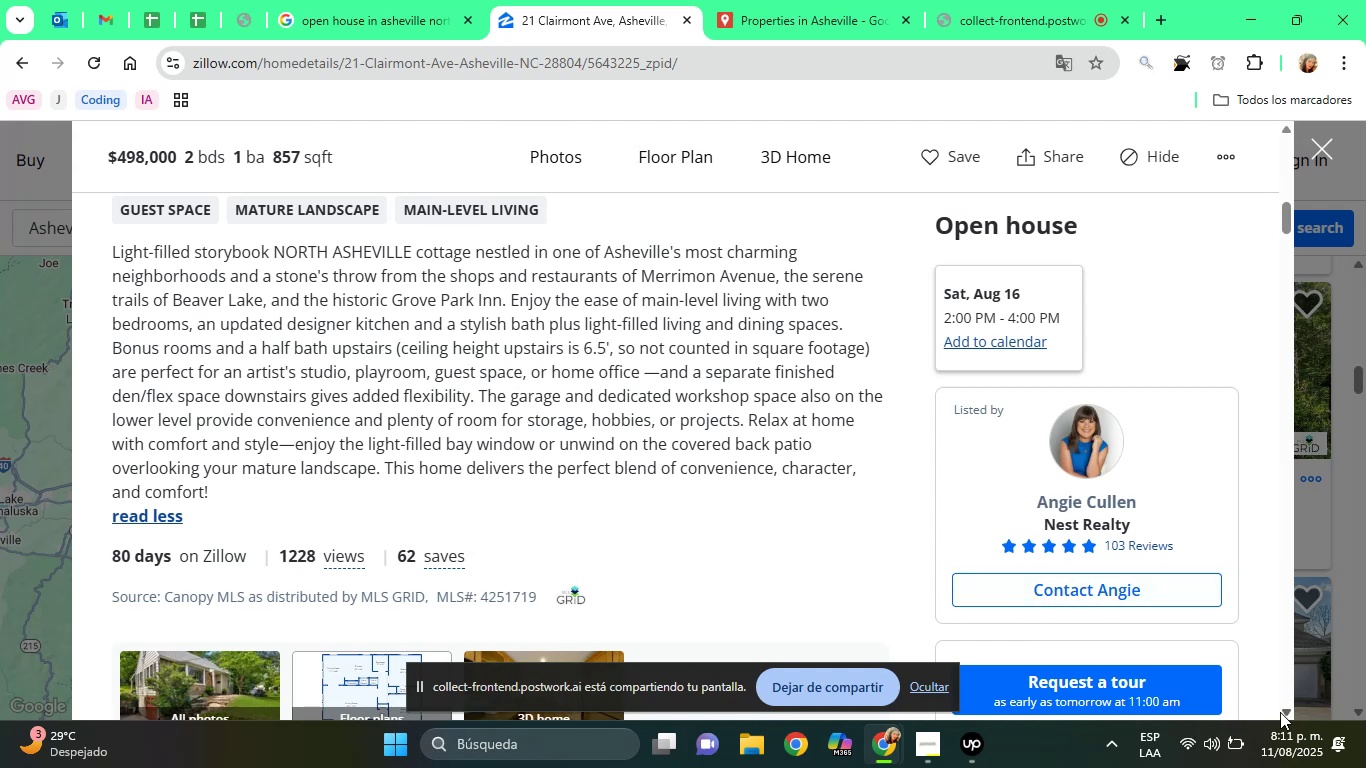 
wait(6.42)
 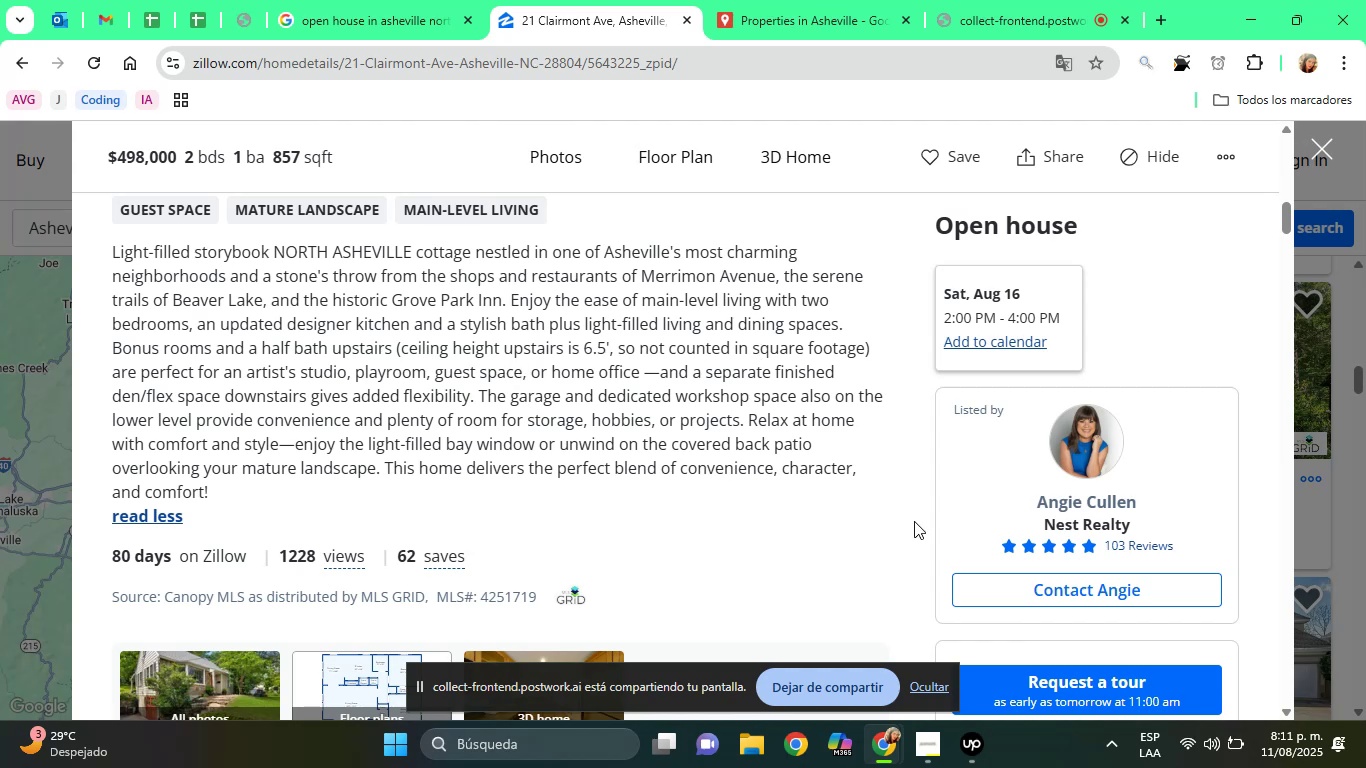 
left_click([1282, 713])
 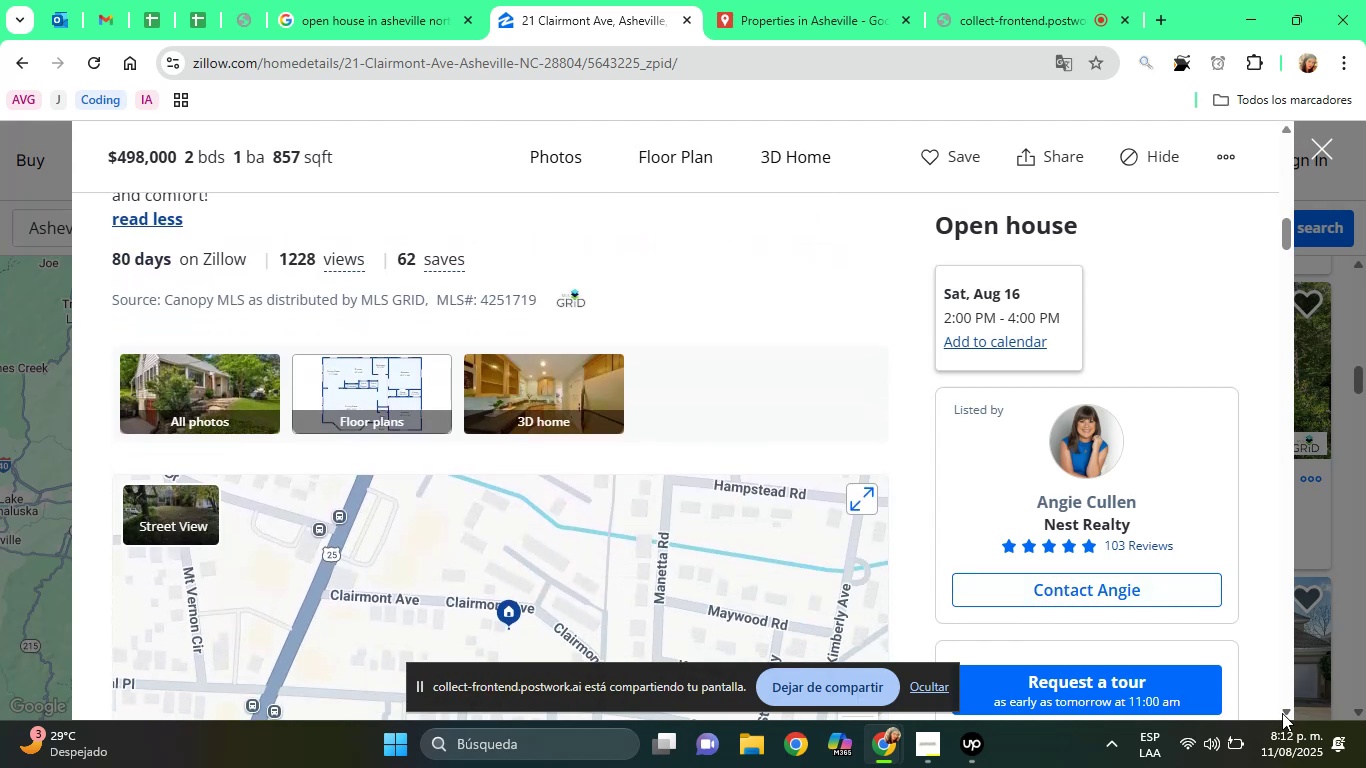 
left_click([1282, 713])
 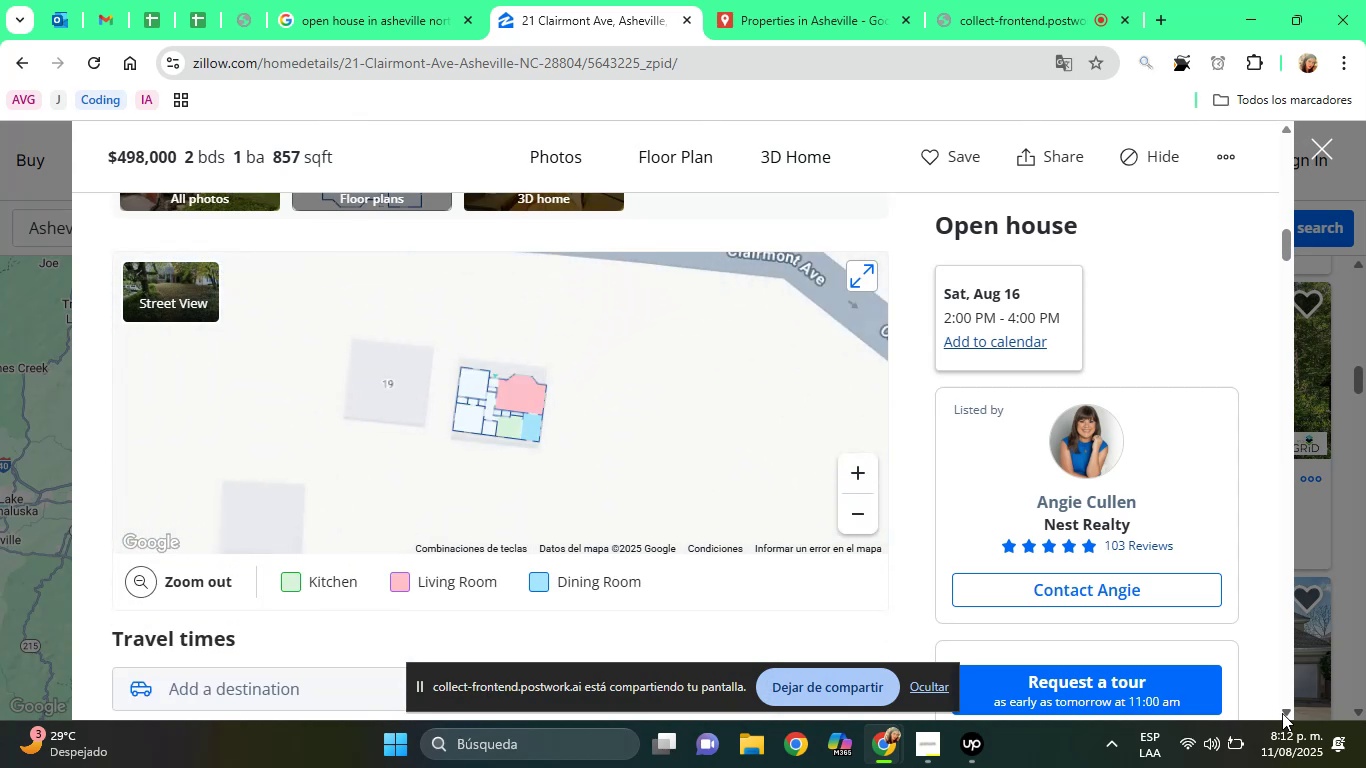 
left_click([1282, 713])
 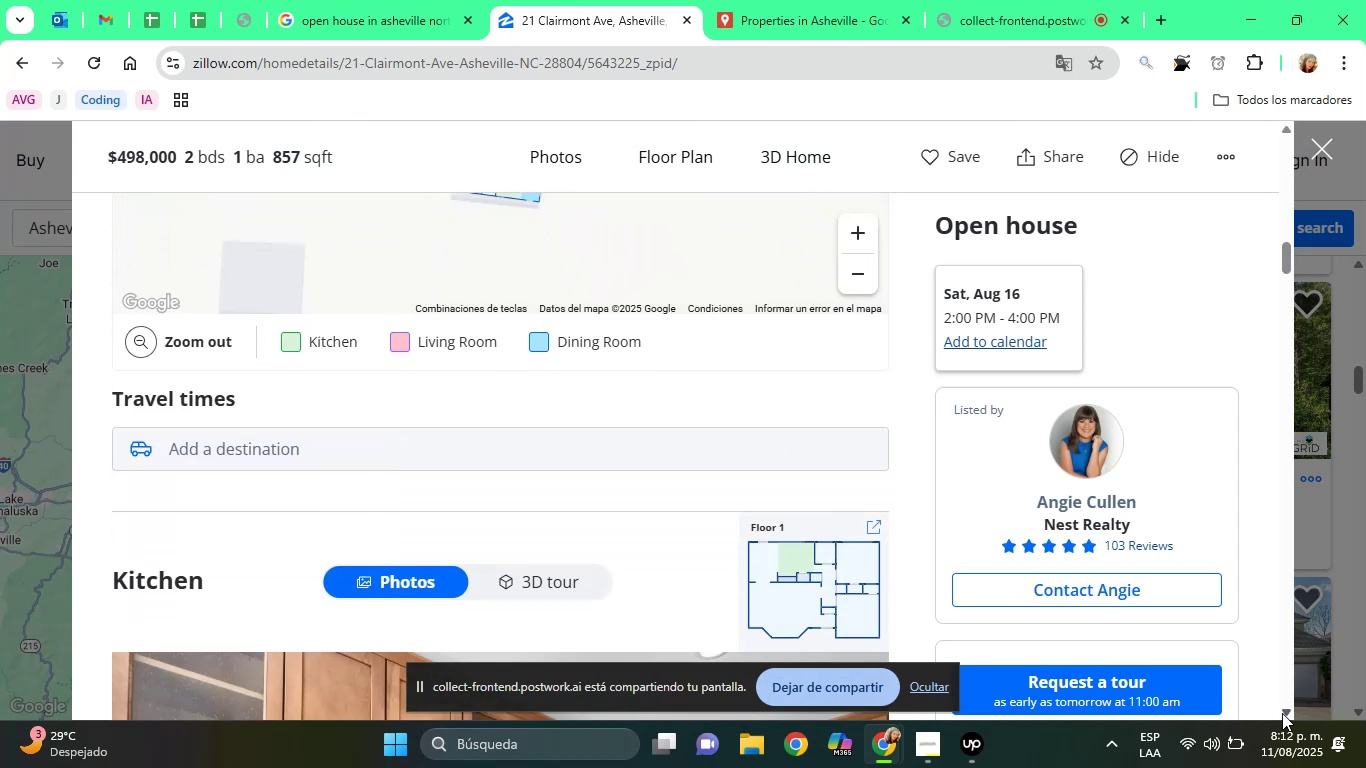 
left_click([1282, 713])
 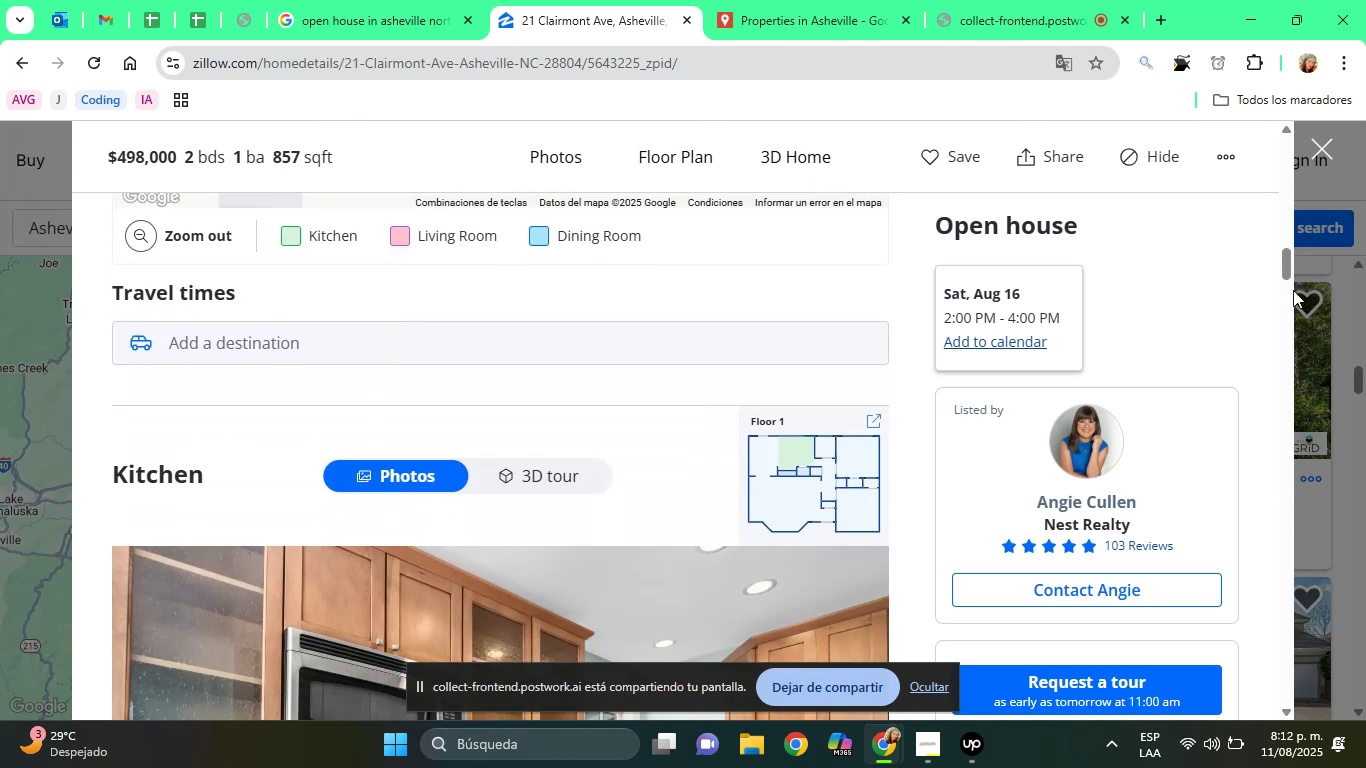 
left_click_drag(start_coordinate=[1285, 263], to_coordinate=[1335, 209])
 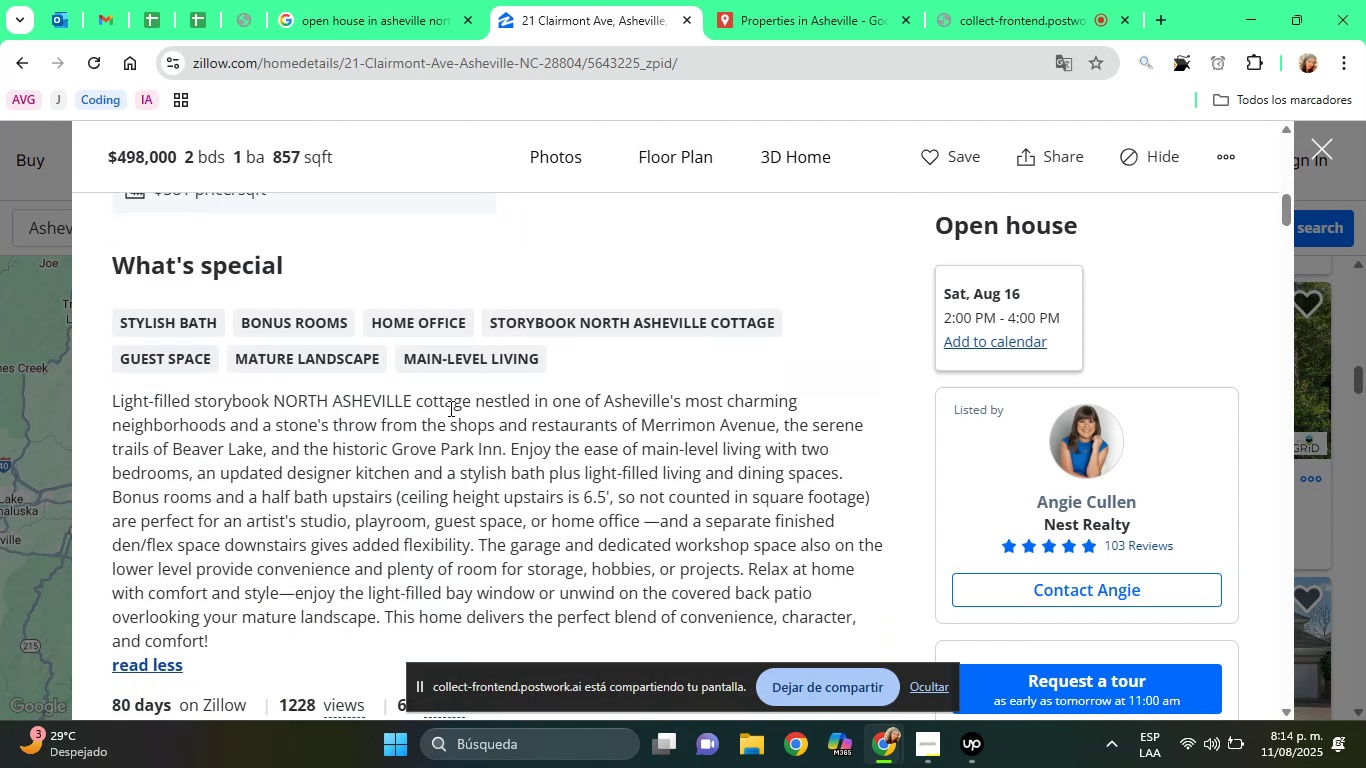 
wait(111.19)
 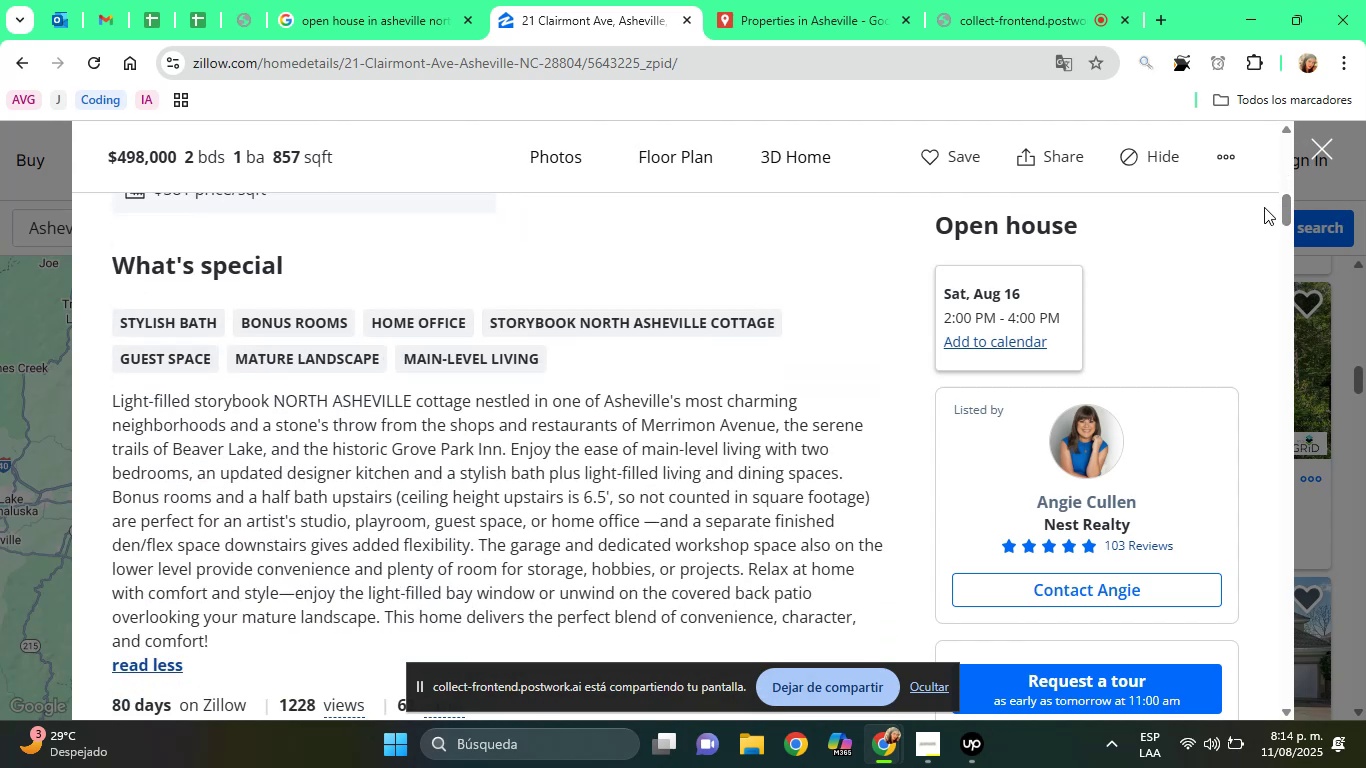 
left_click_drag(start_coordinate=[415, 403], to_coordinate=[468, 406])
 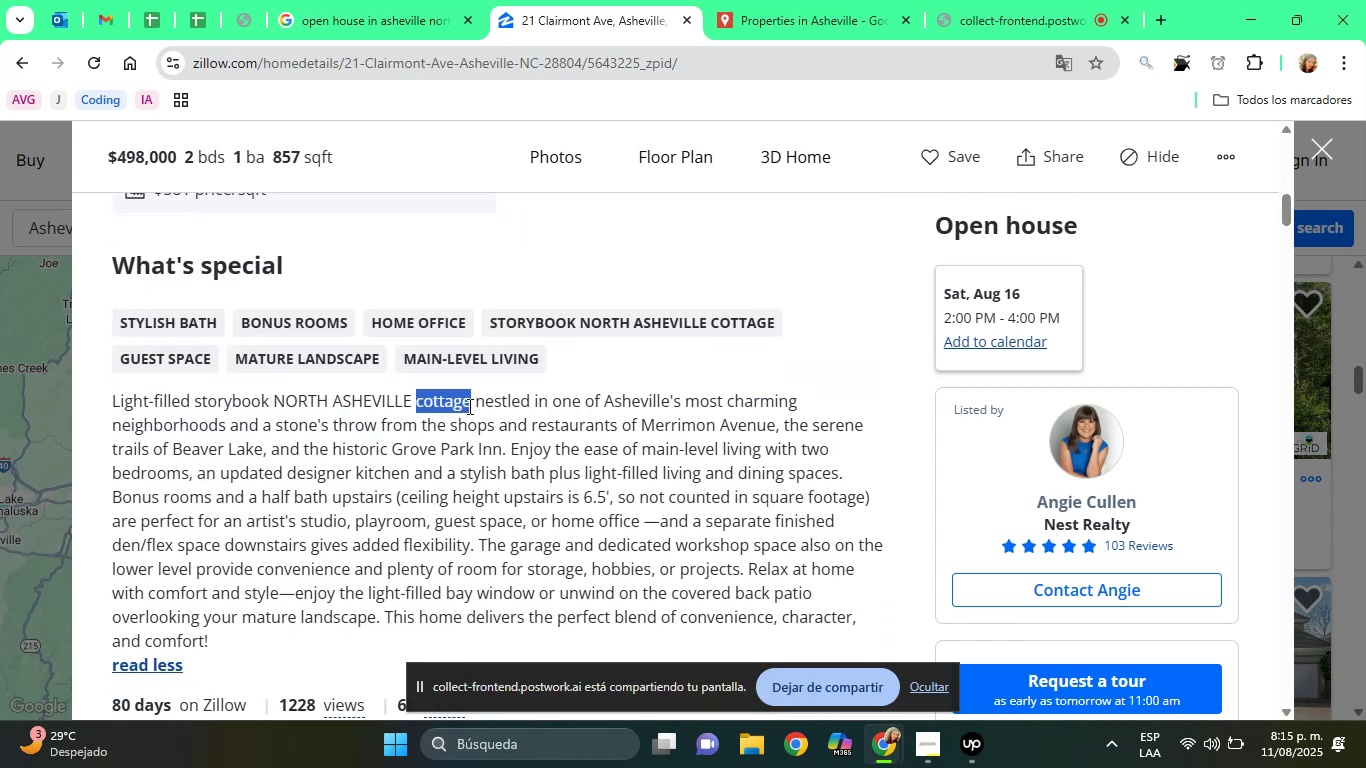 
right_click([468, 406])
 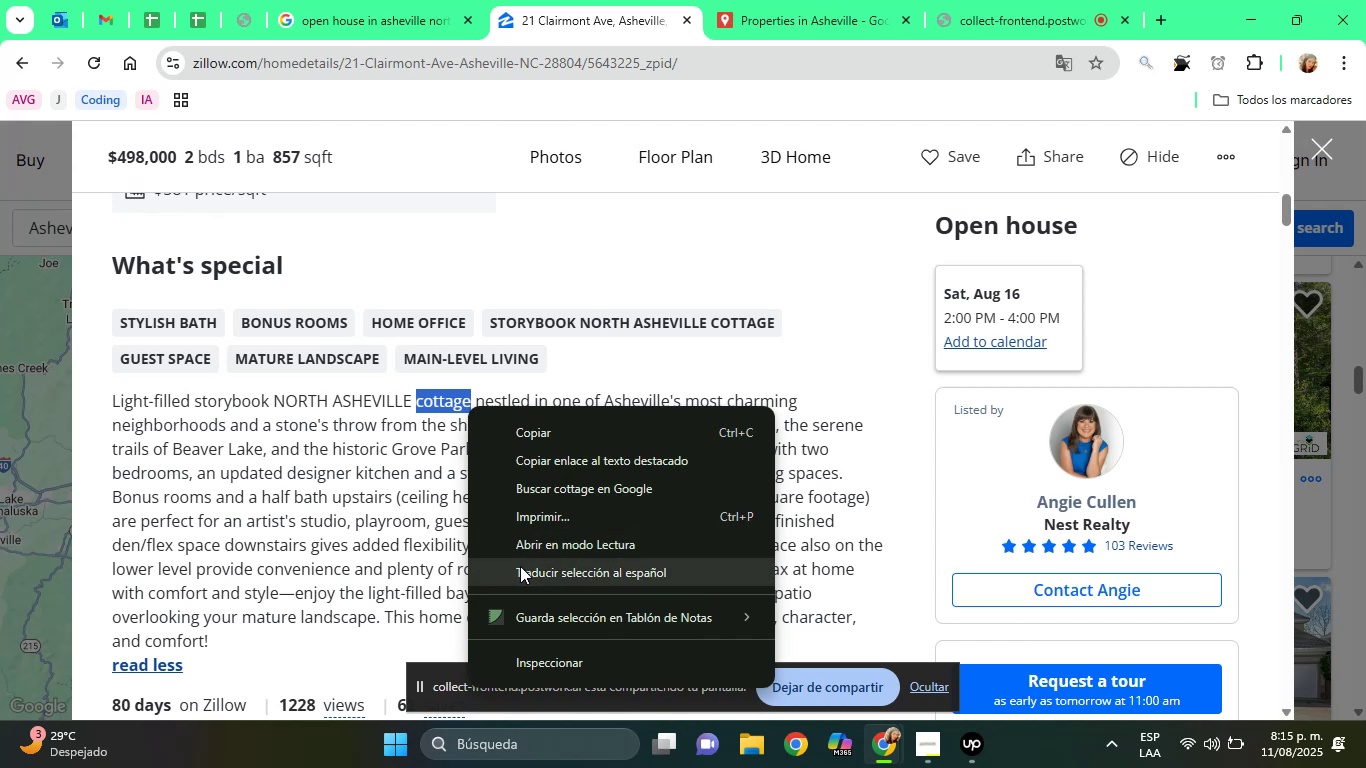 
left_click([521, 567])
 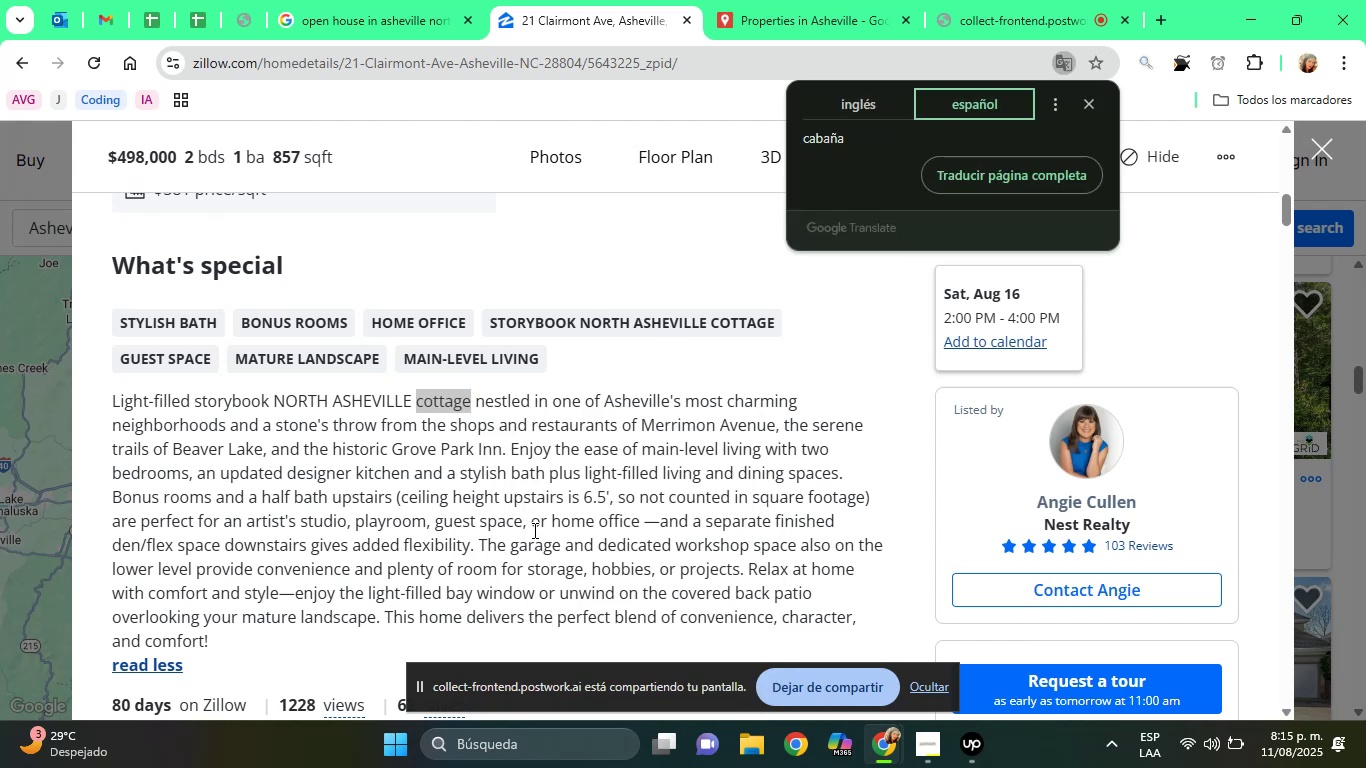 
left_click([555, 490])
 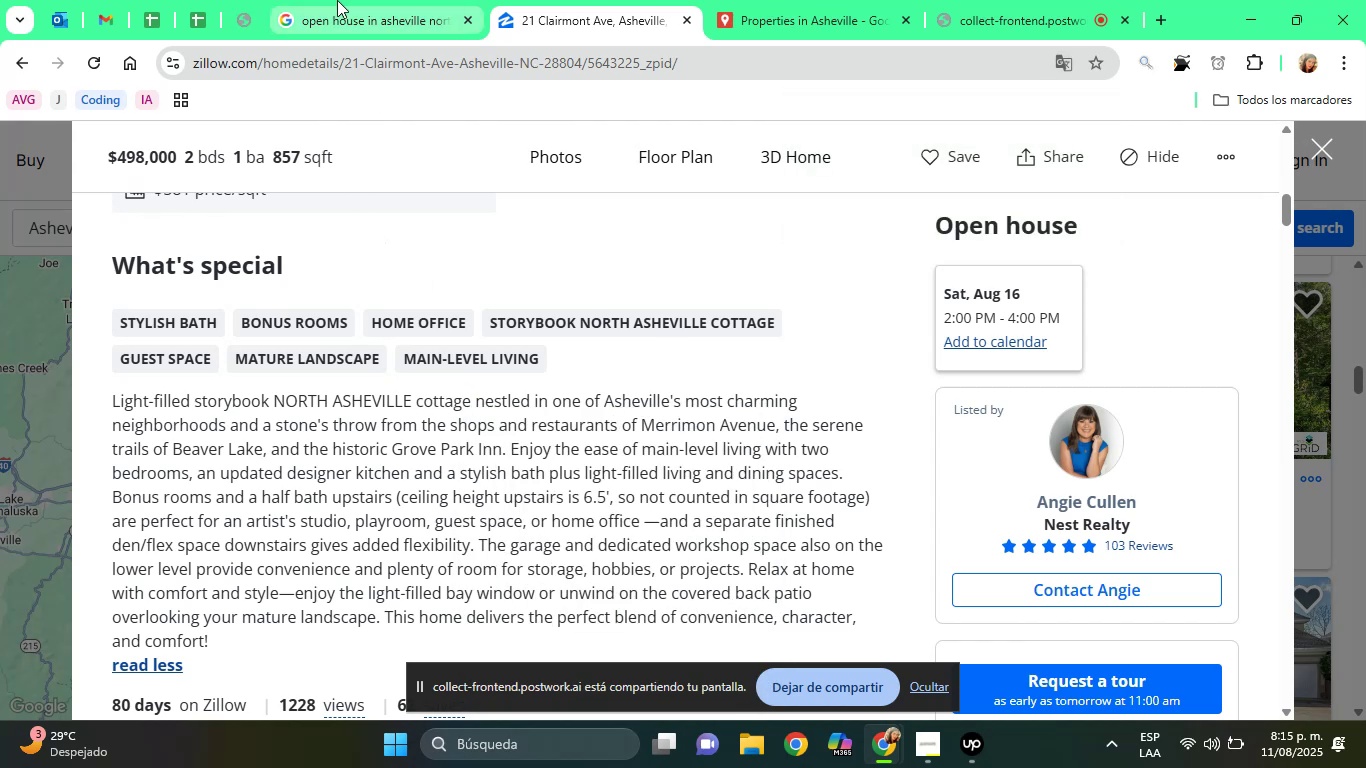 
wait(5.57)
 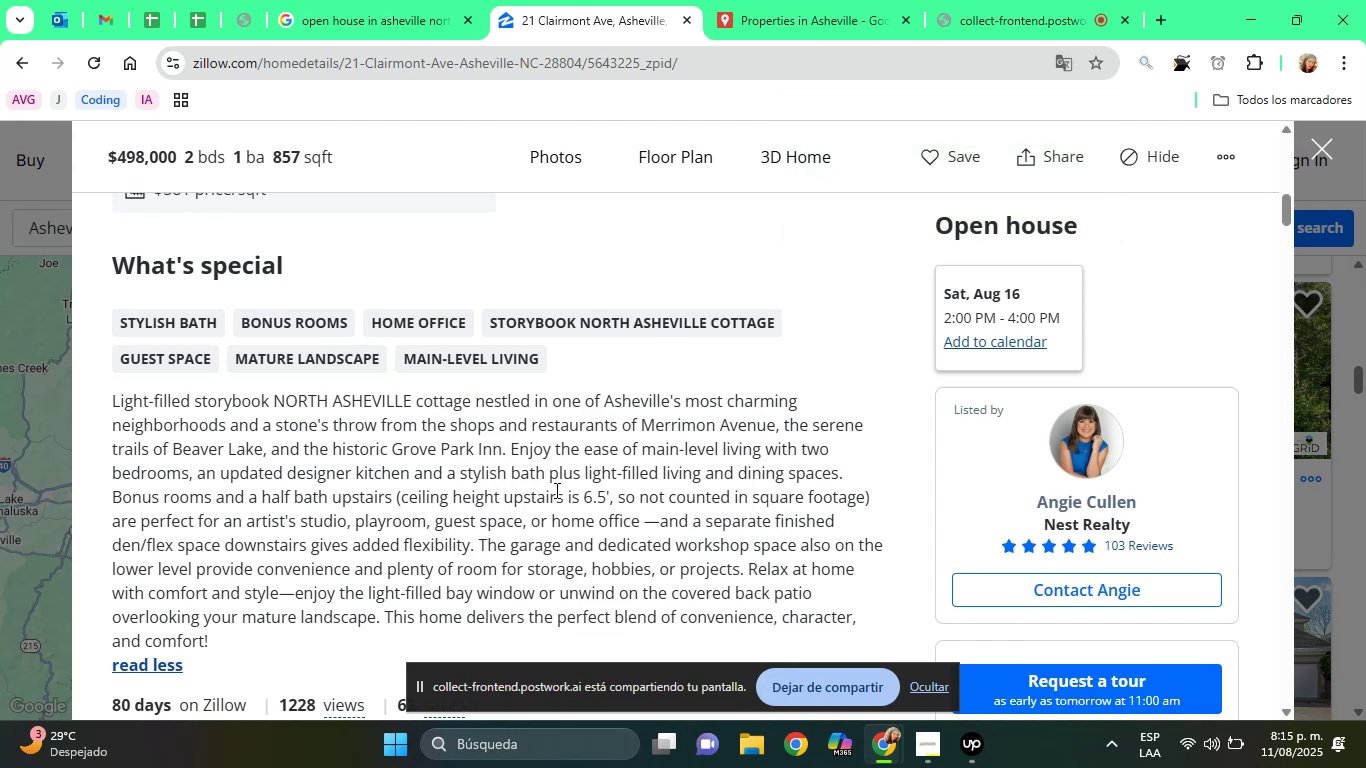 
left_click([169, 0])
 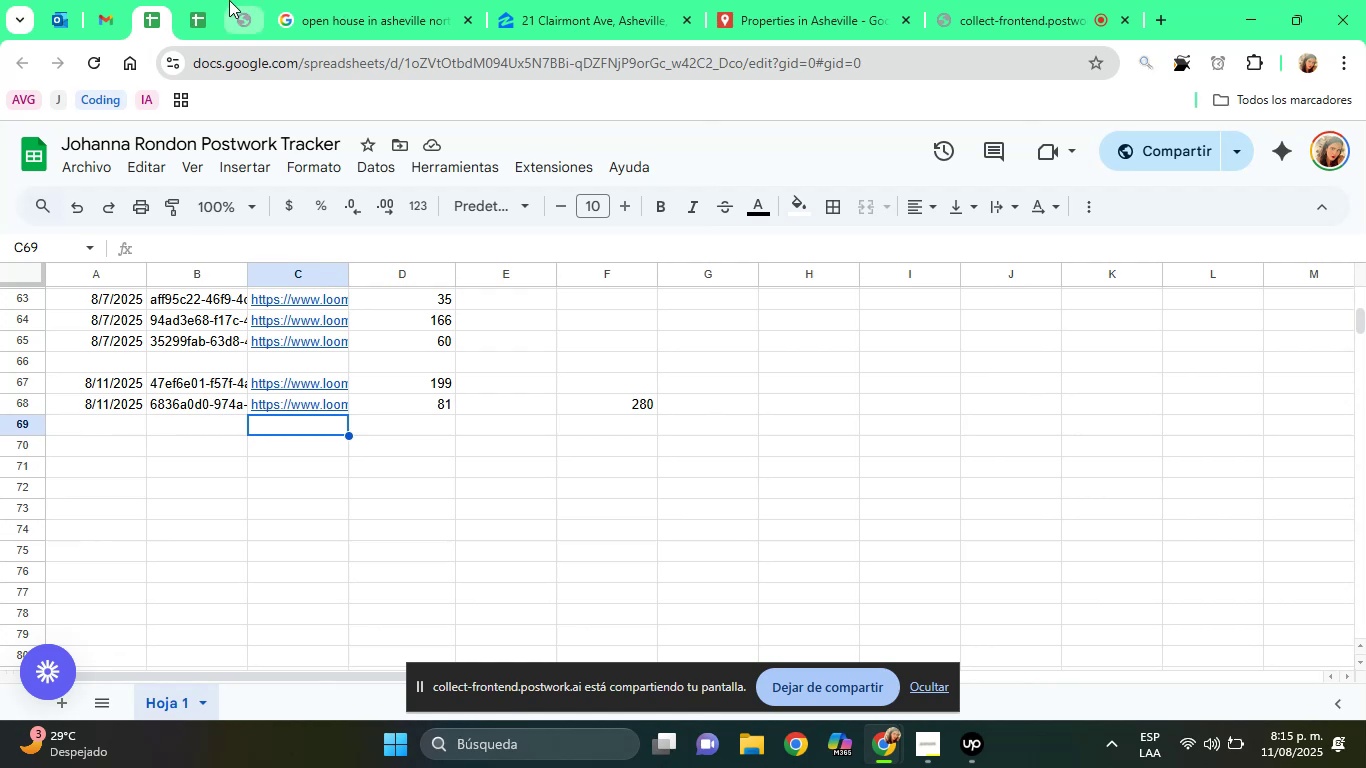 
left_click([186, 0])
 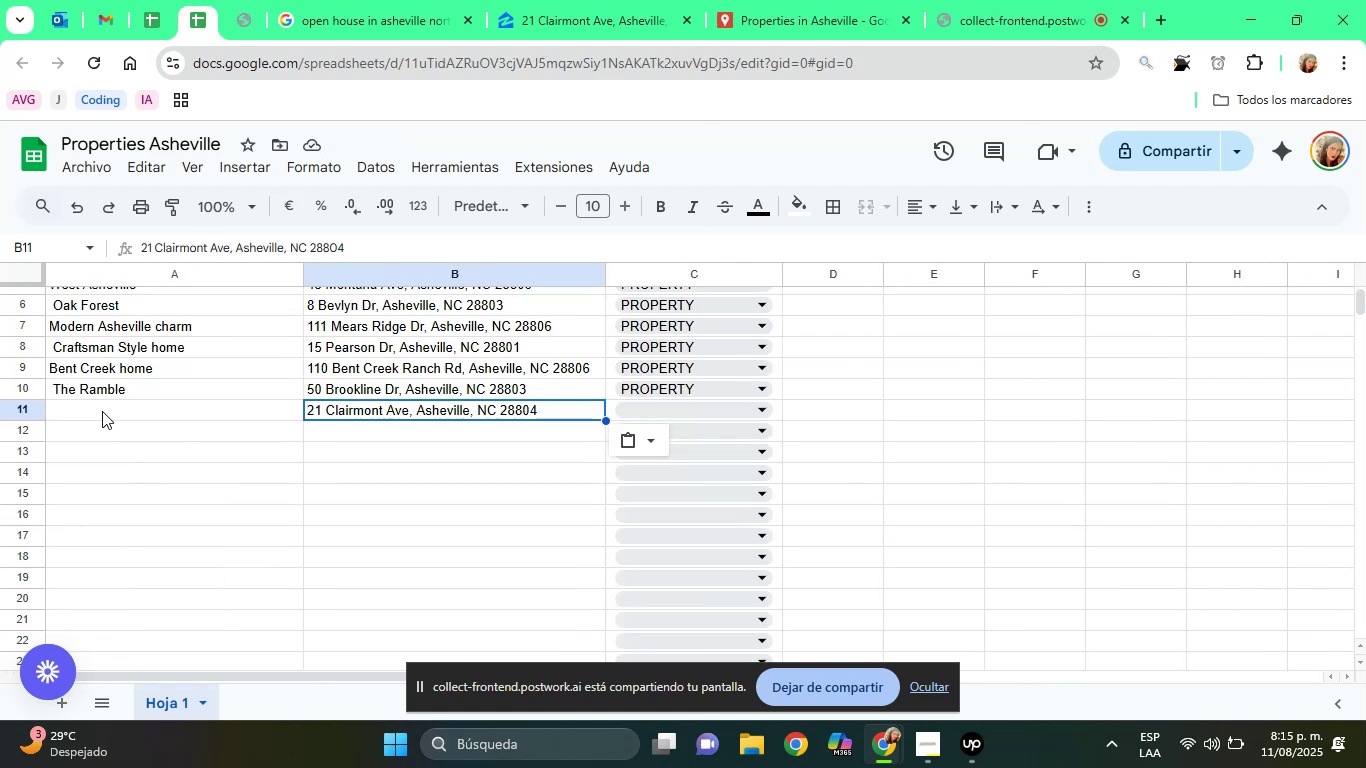 
left_click([102, 411])
 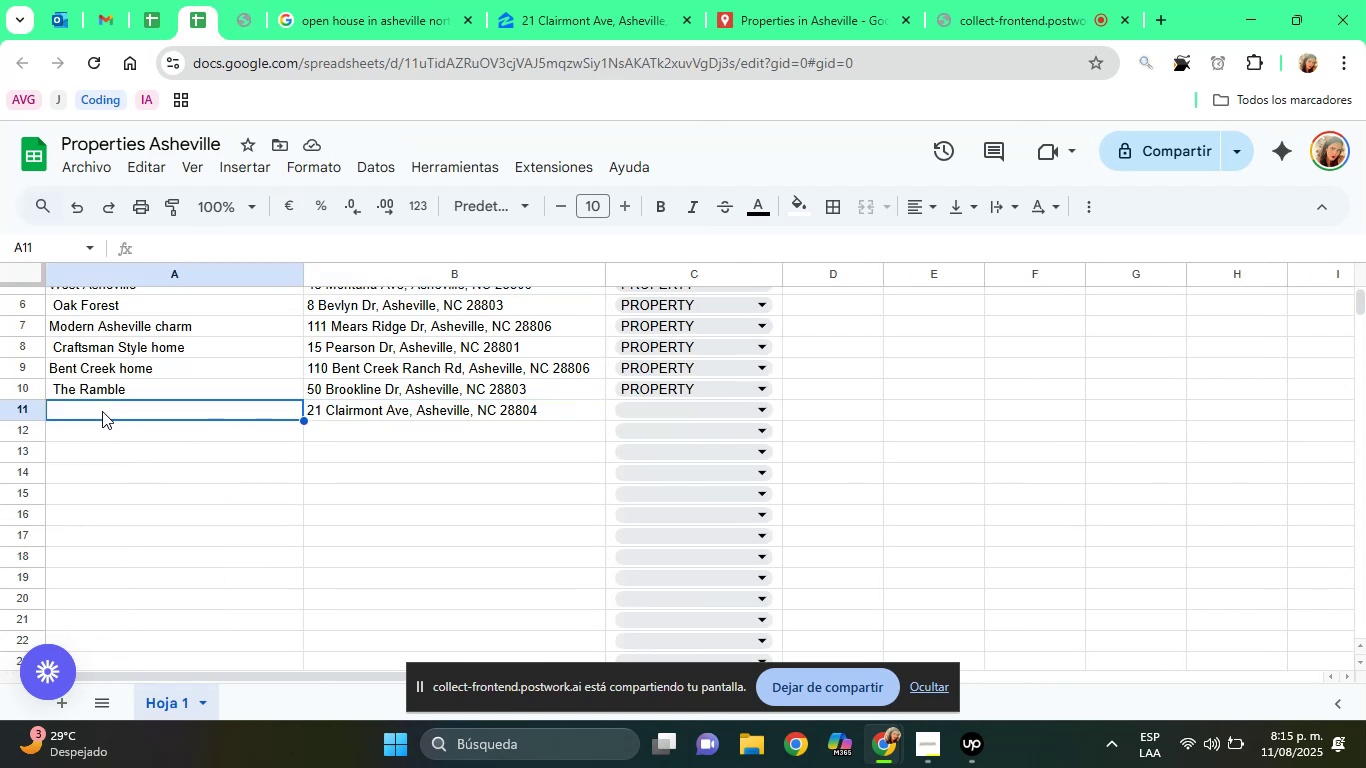 
type(North Asheville Cottage)
 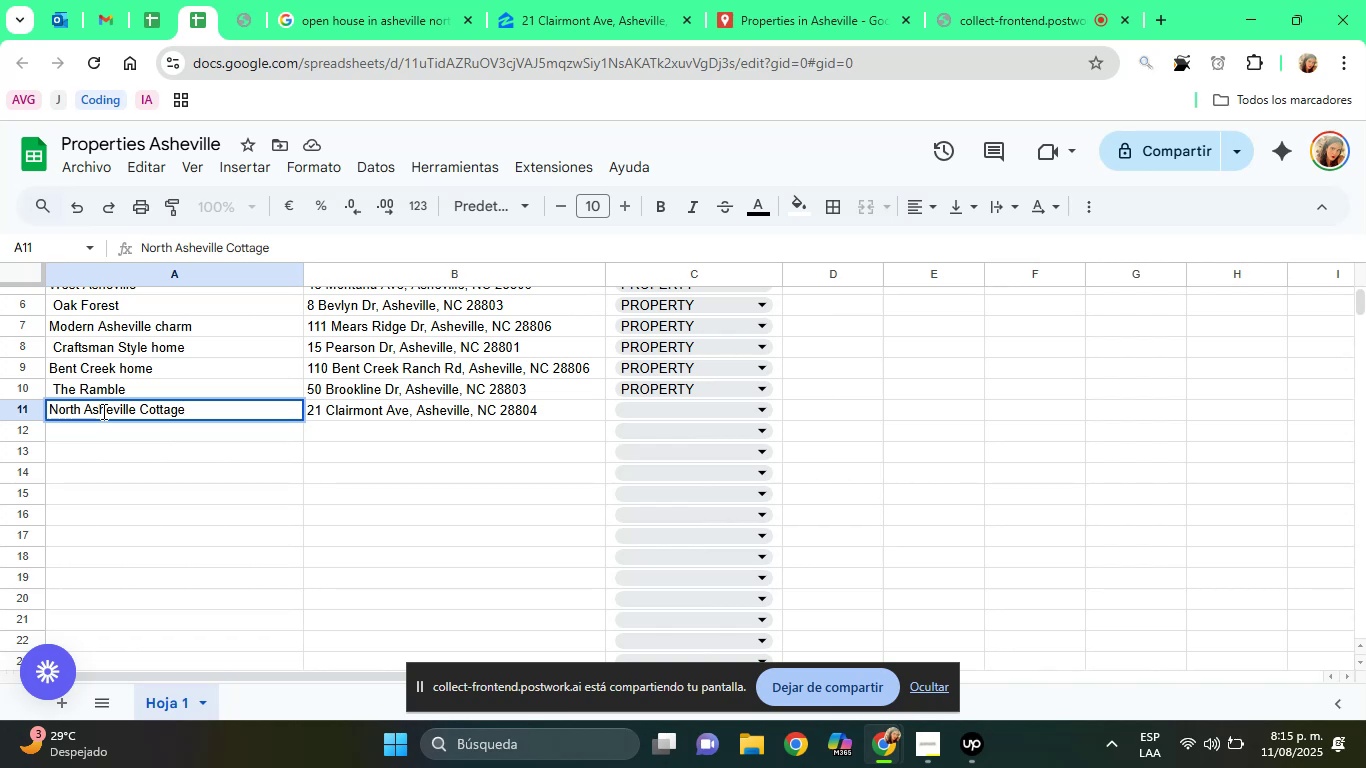 
wait(5.2)
 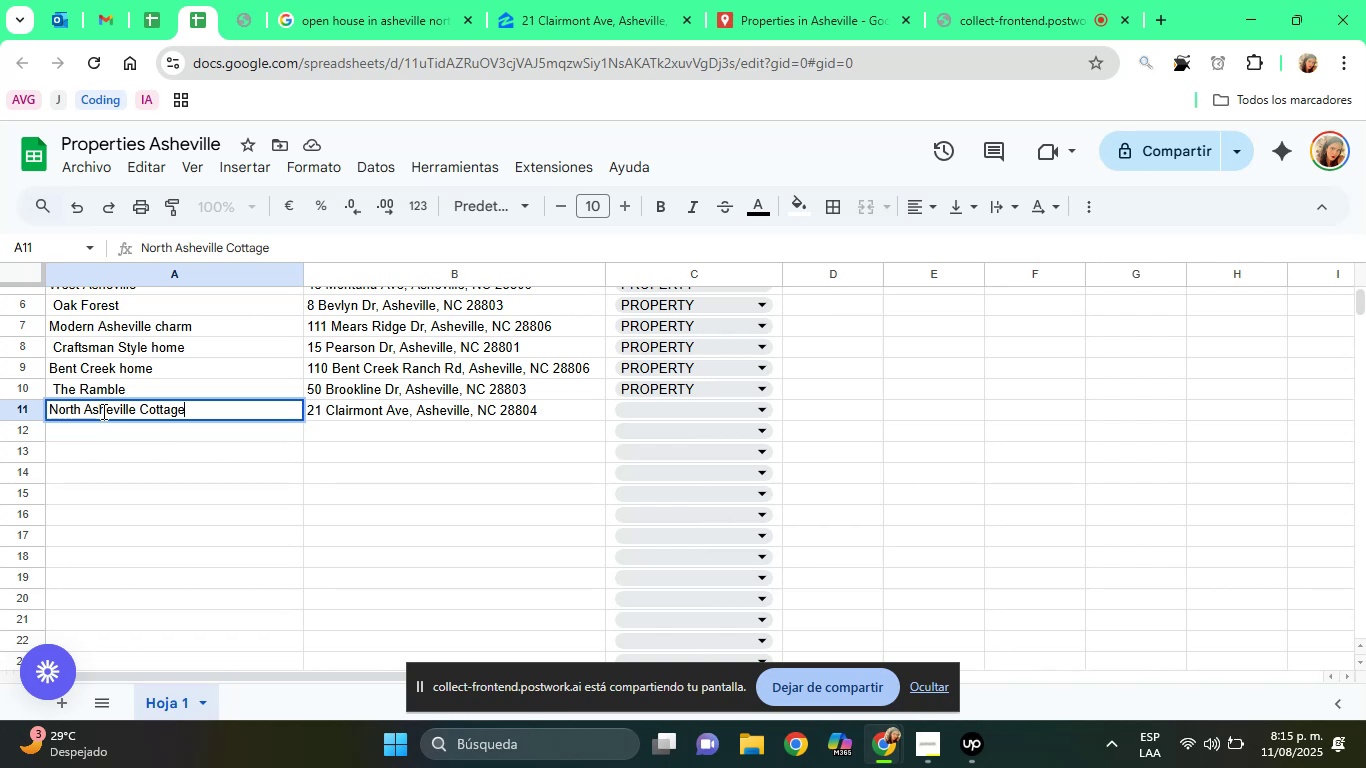 
left_click([400, 411])
 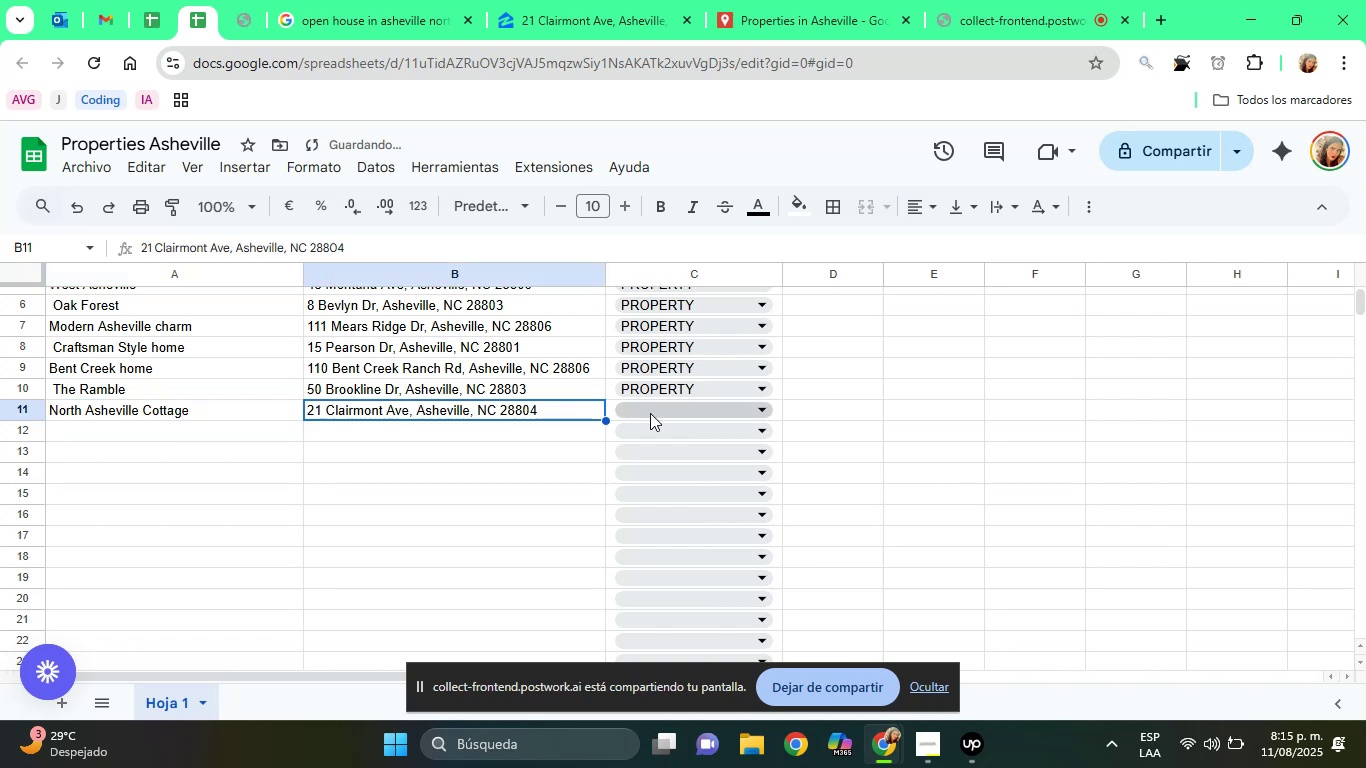 
left_click([650, 413])
 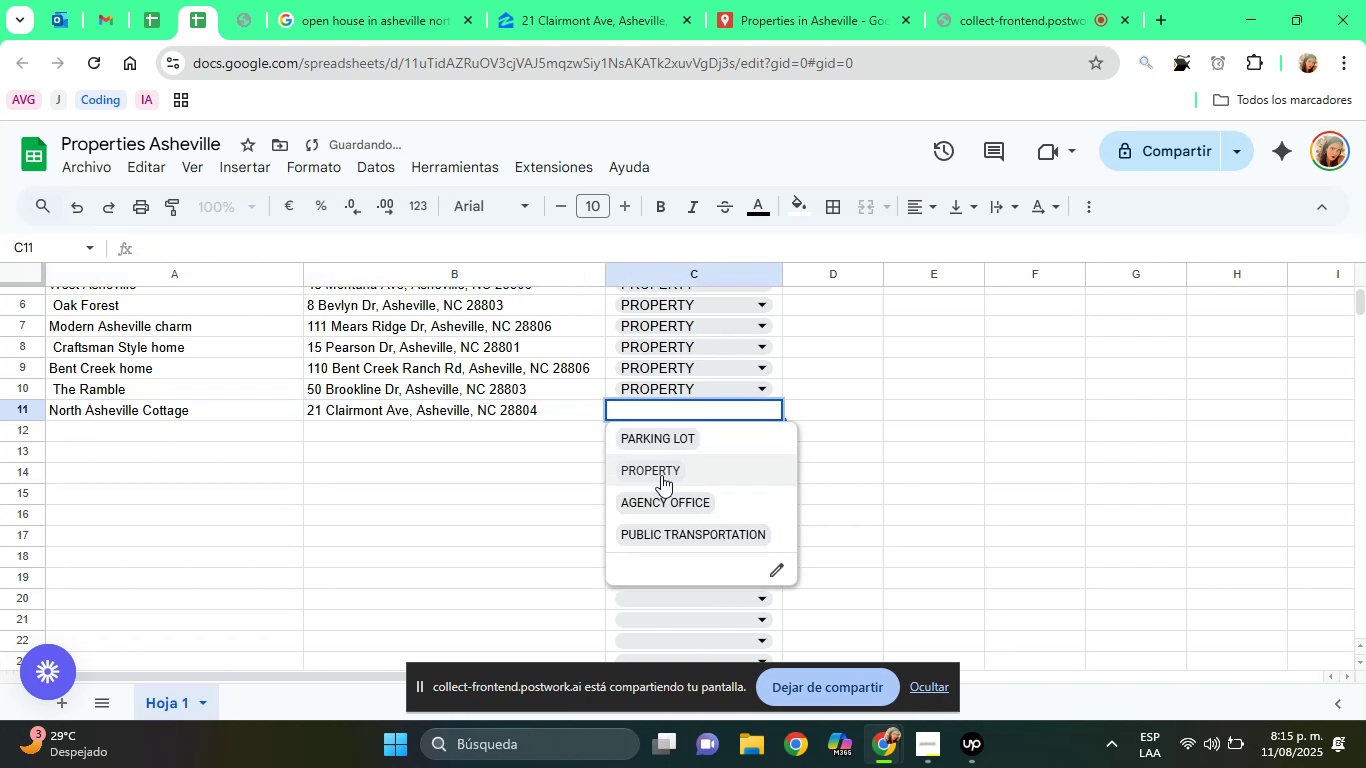 
left_click([661, 475])
 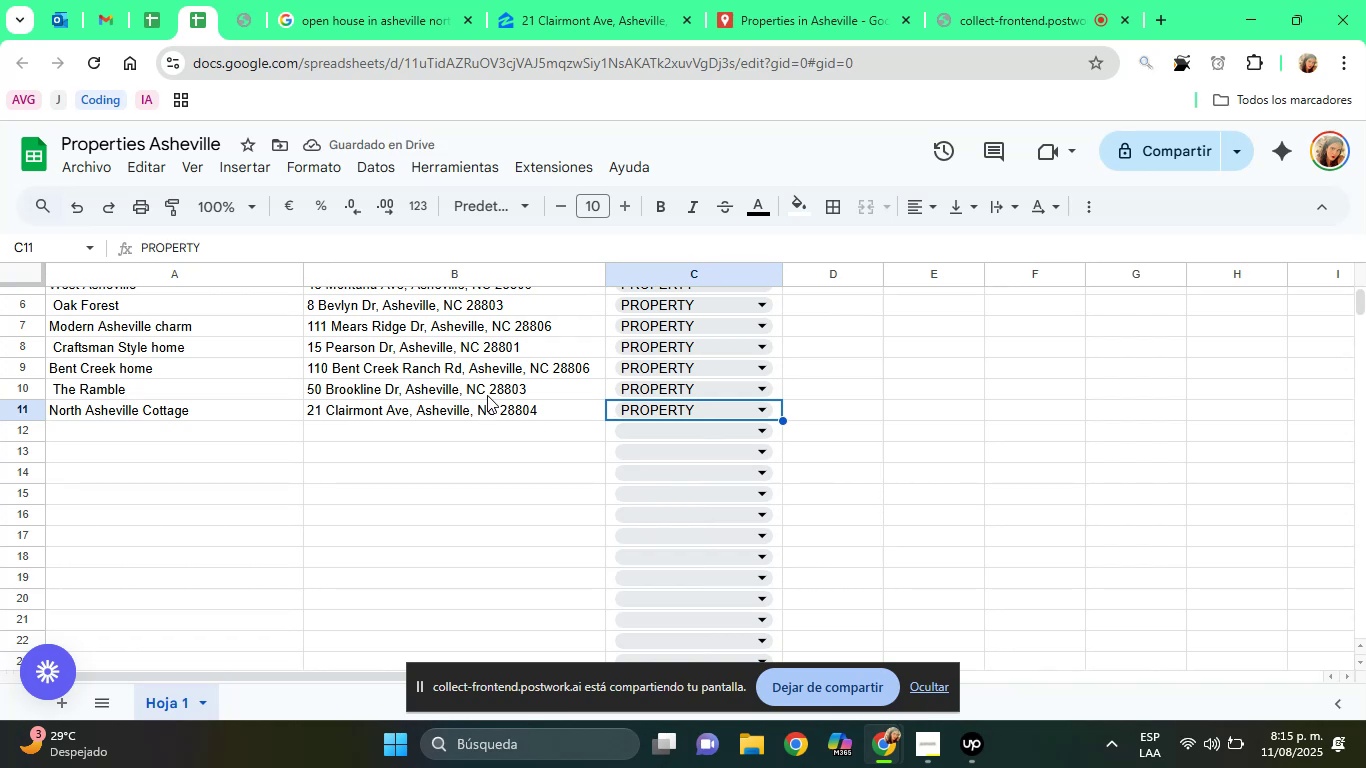 
left_click([471, 408])
 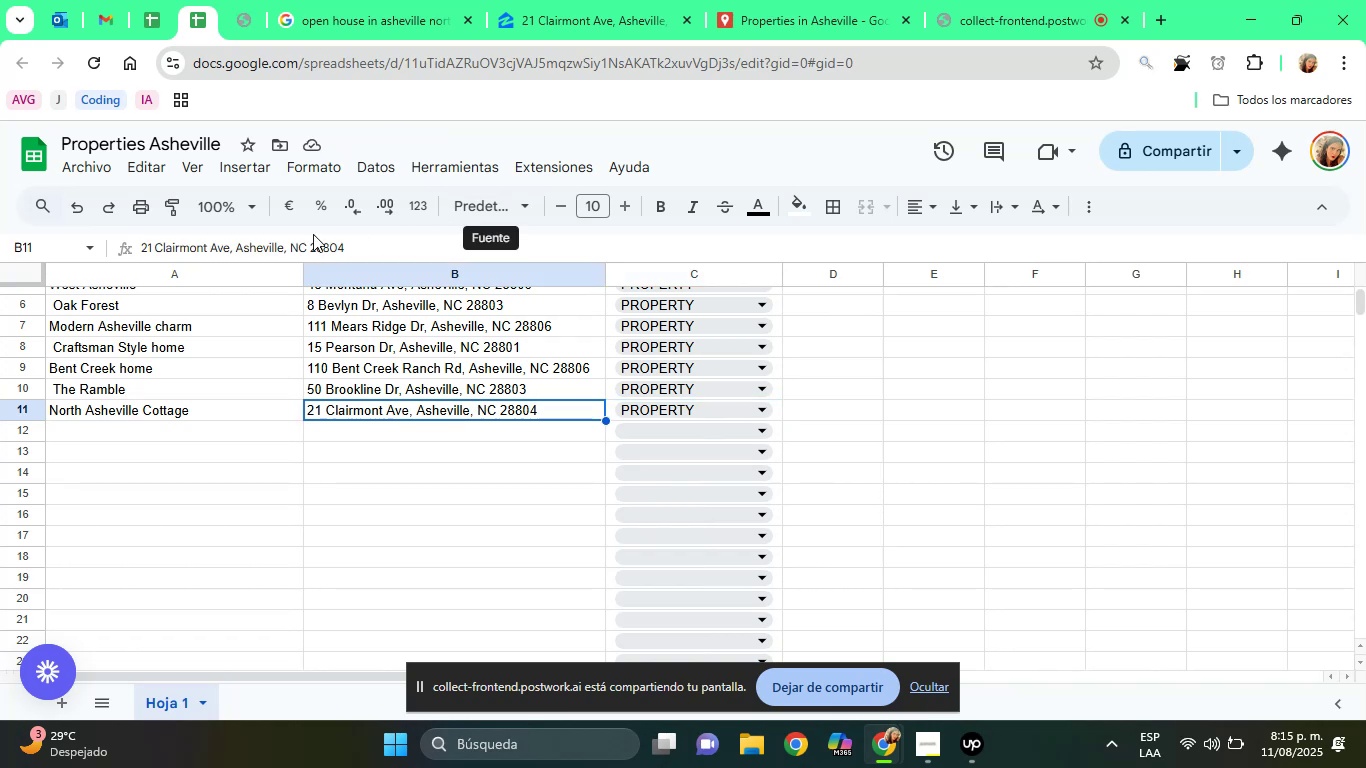 
double_click([279, 235])
 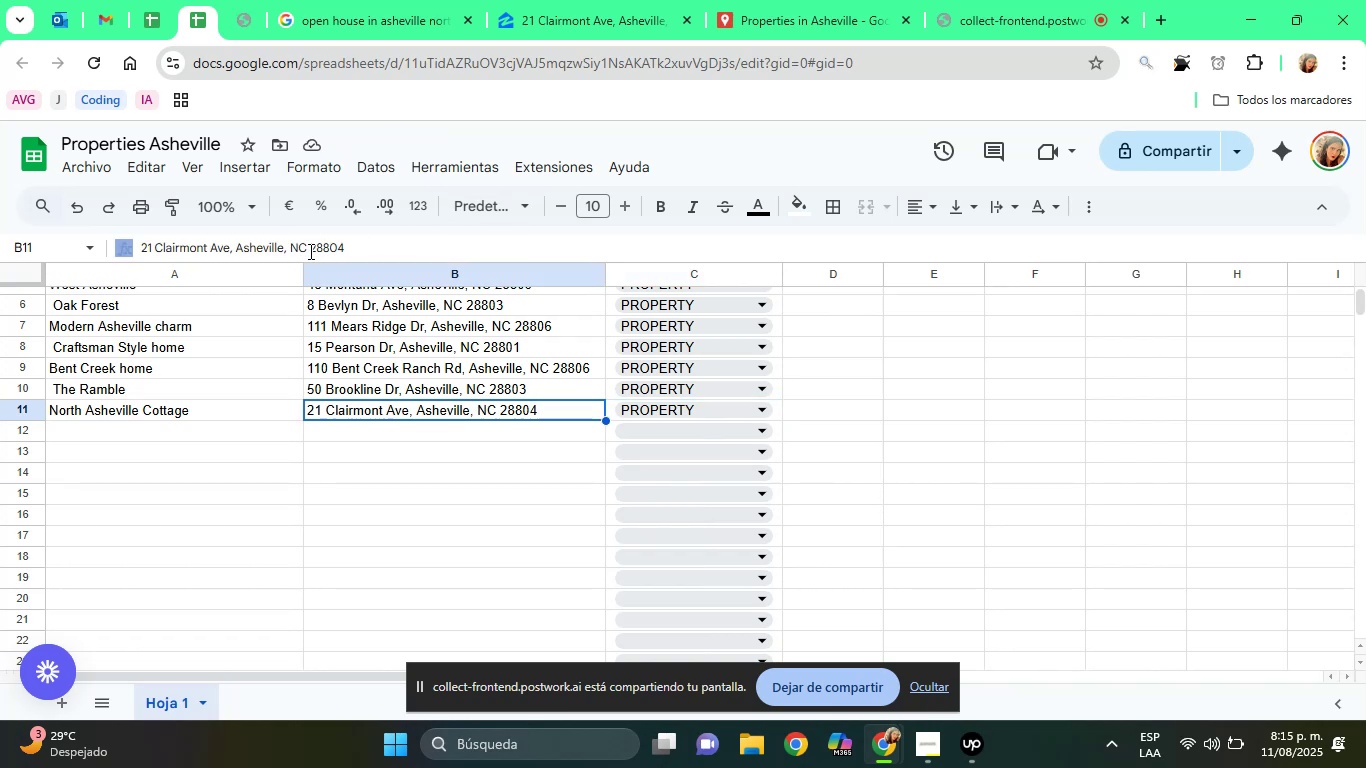 
double_click([309, 251])
 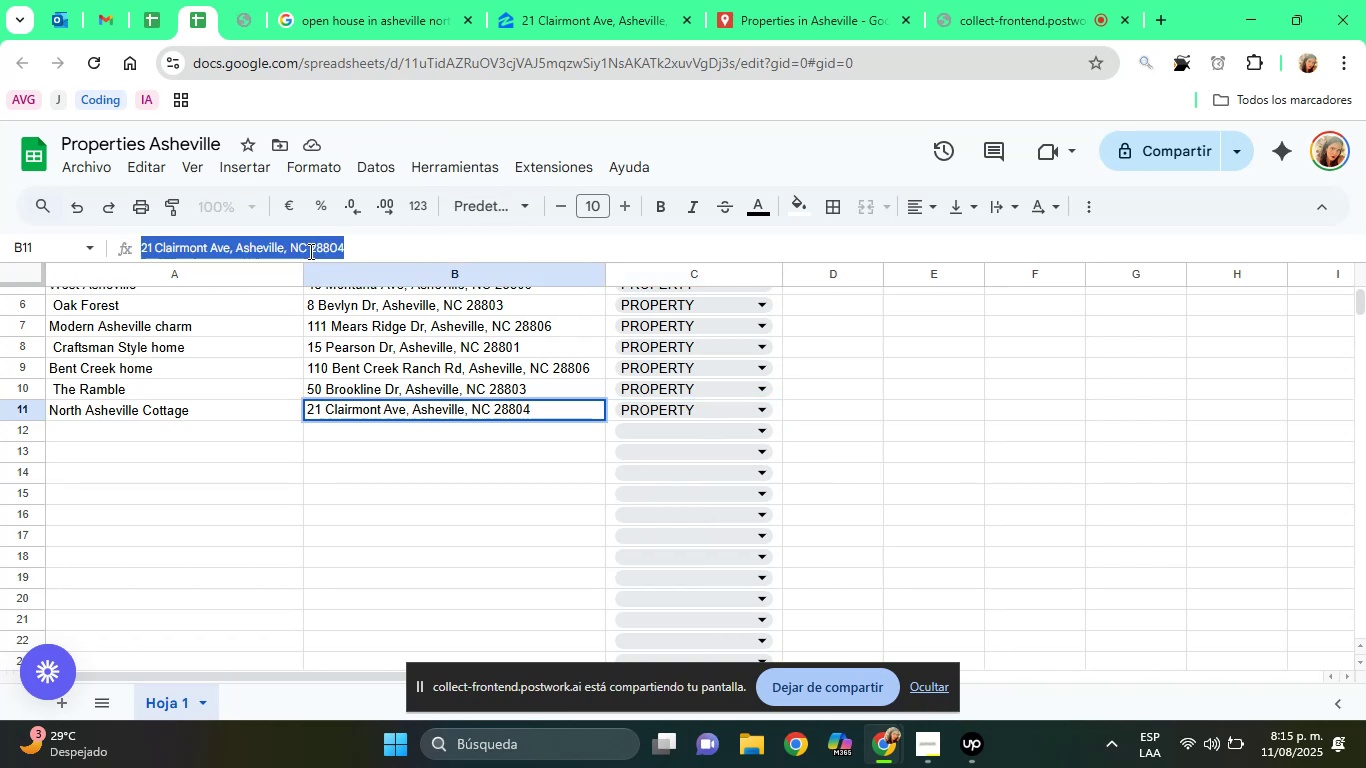 
triple_click([309, 251])
 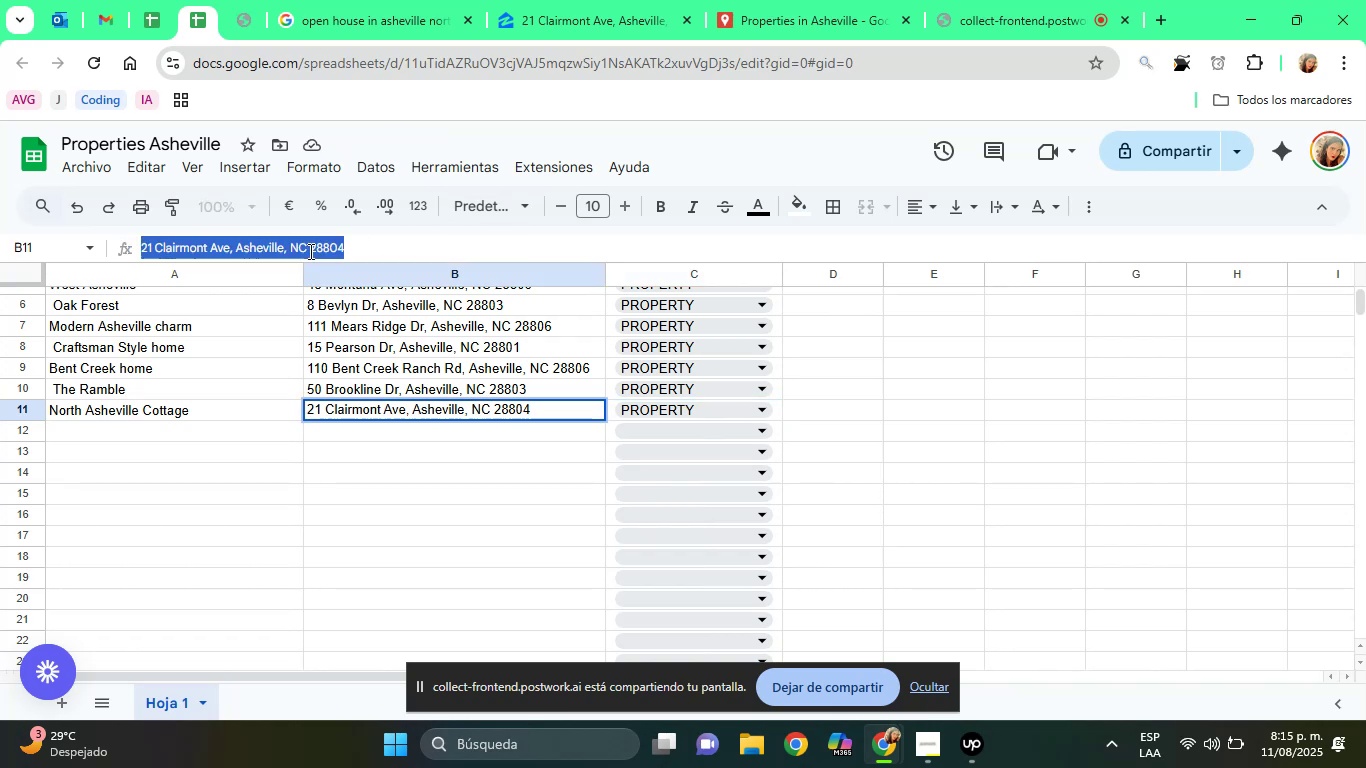 
right_click([309, 251])
 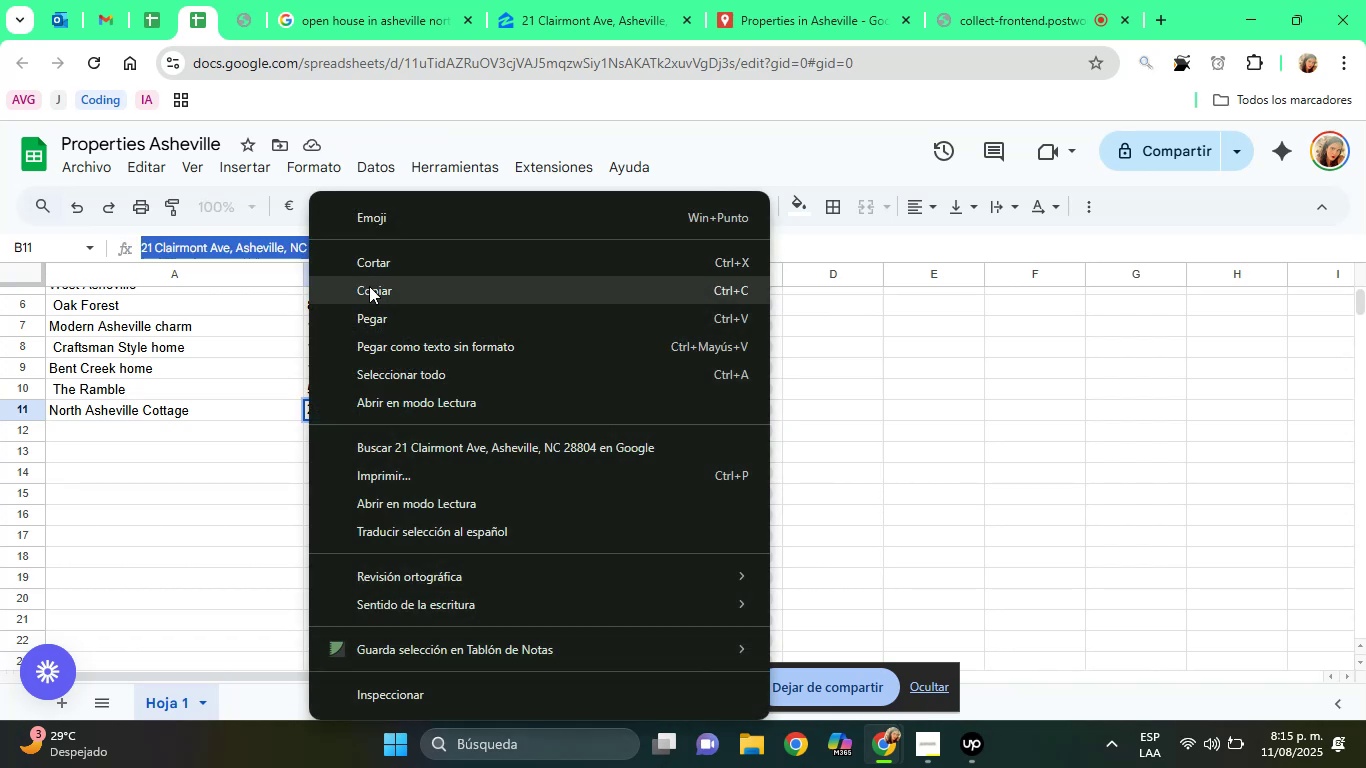 
left_click([369, 287])
 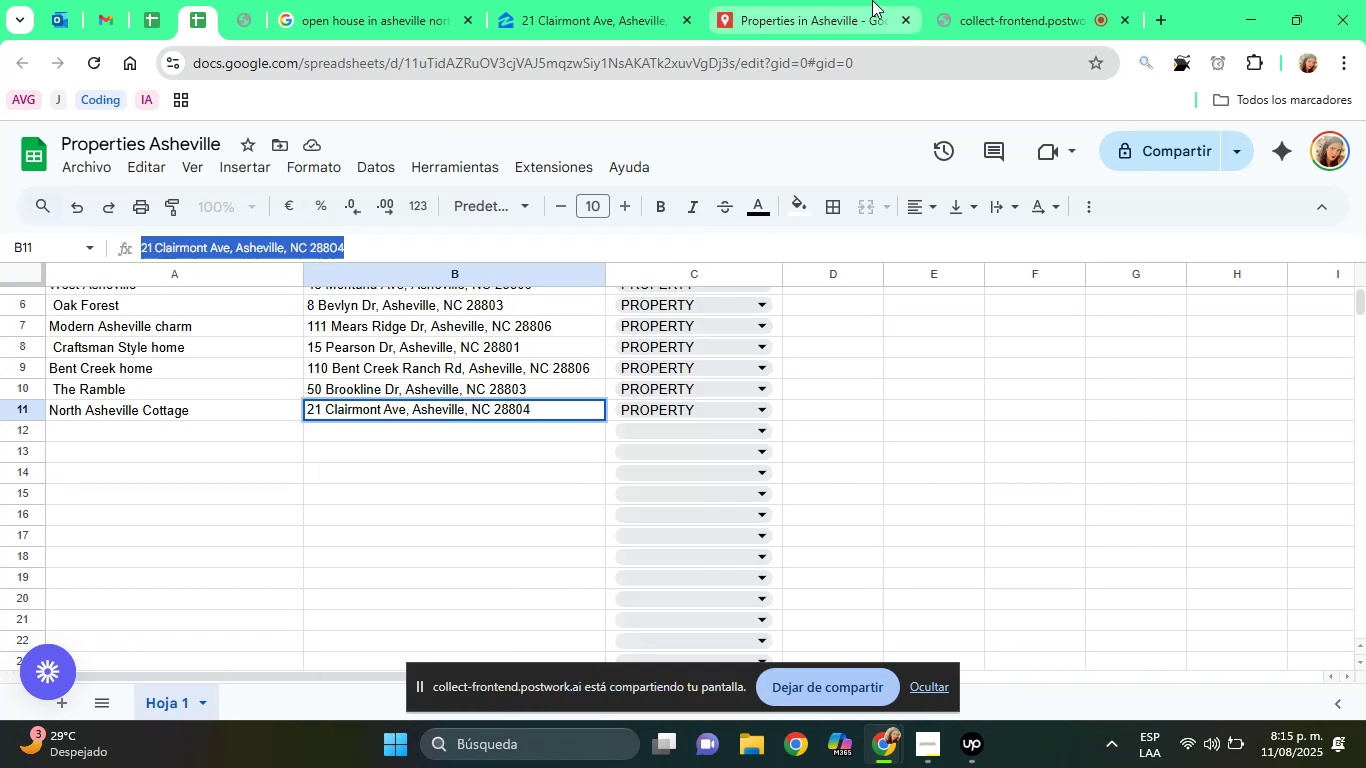 
left_click([869, 0])
 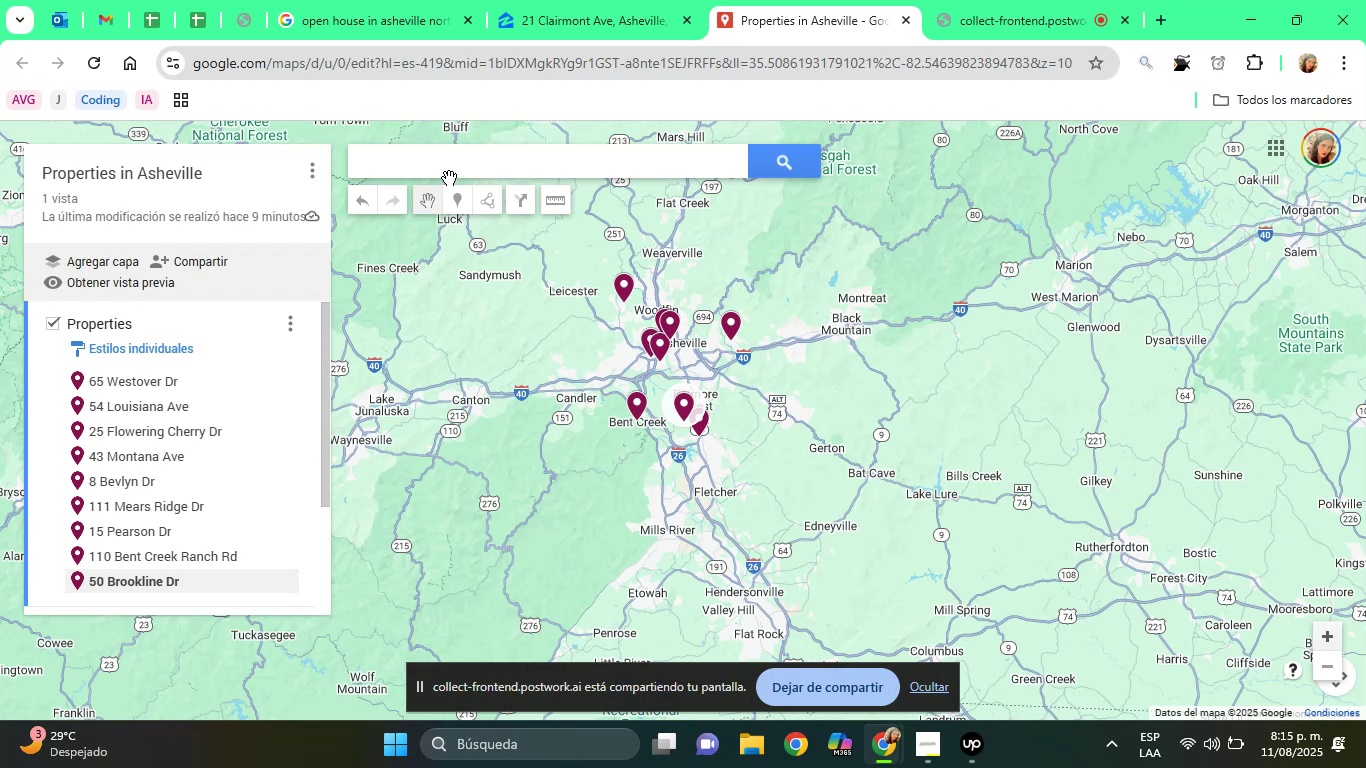 
left_click([430, 171])
 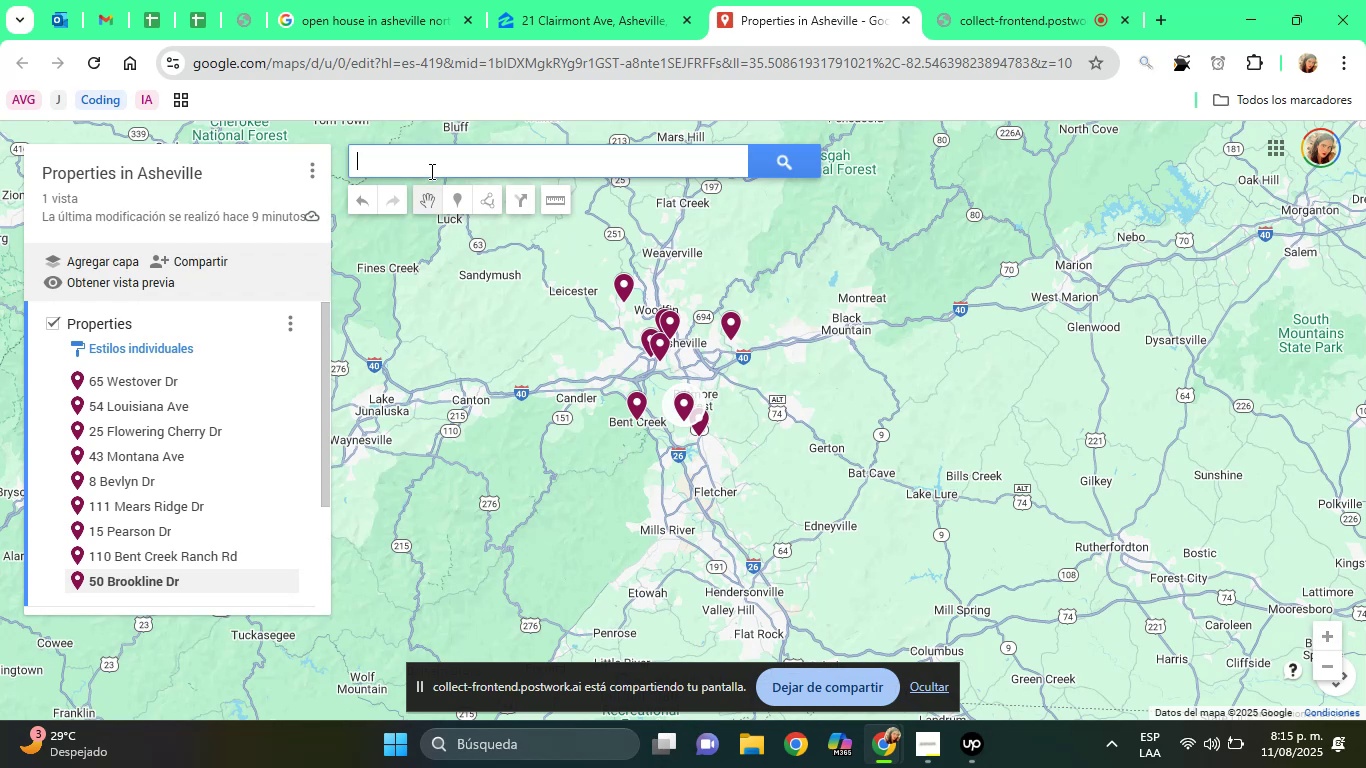 
right_click([430, 171])
 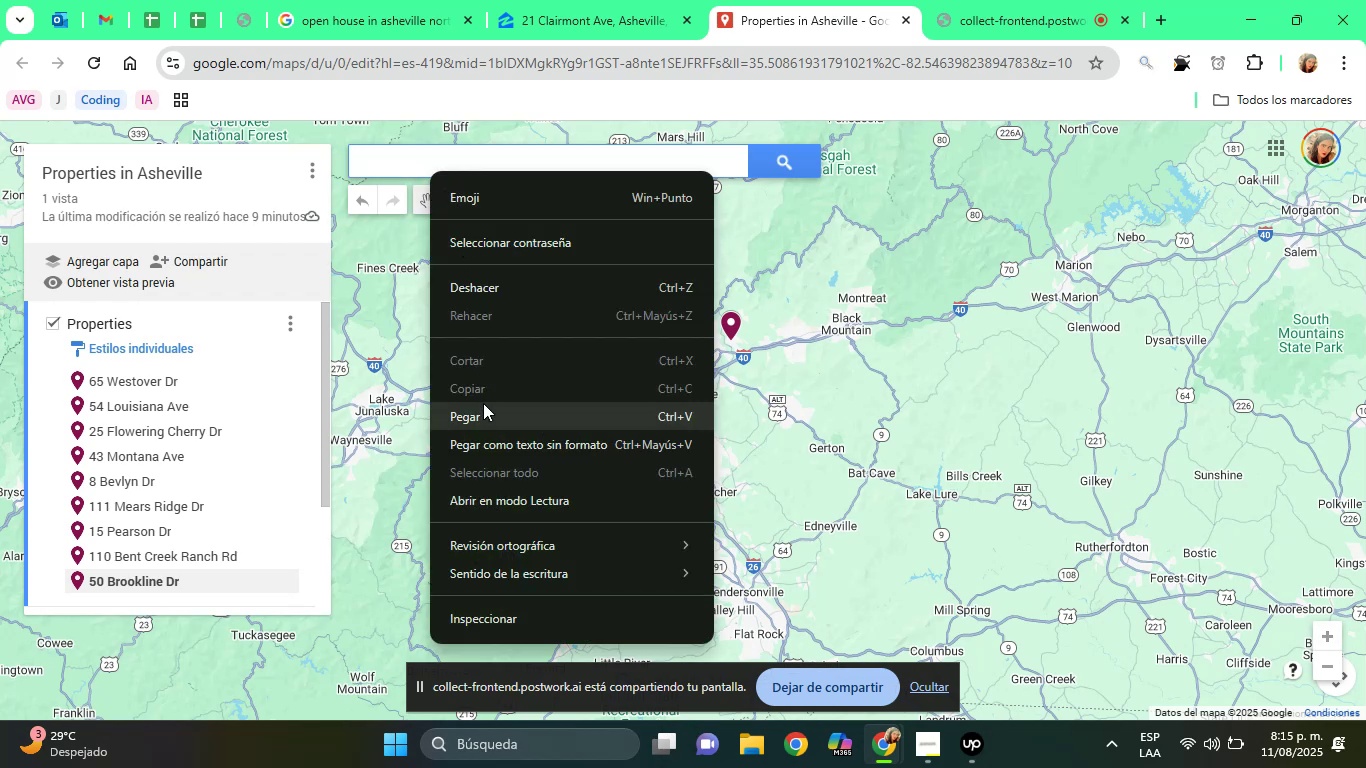 
left_click([482, 411])
 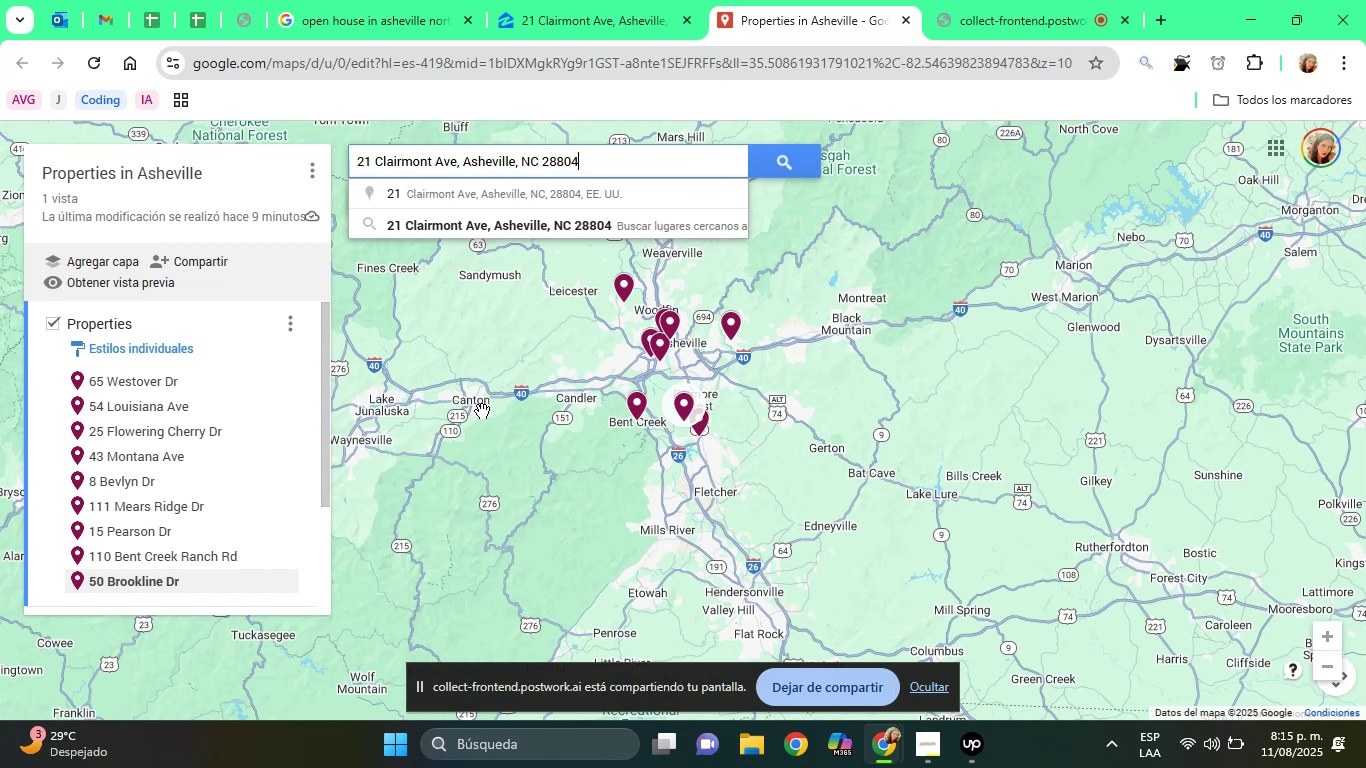 
wait(17.09)
 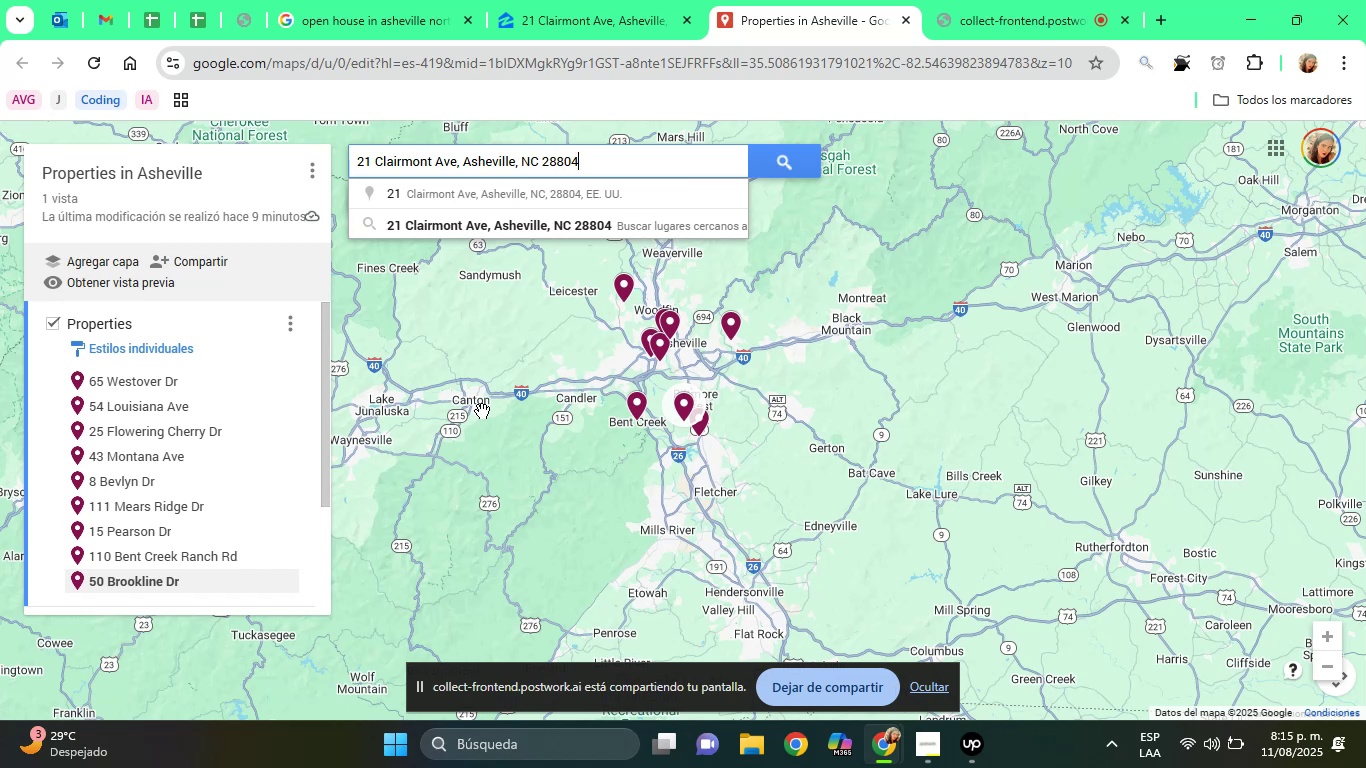 
left_click([603, 190])
 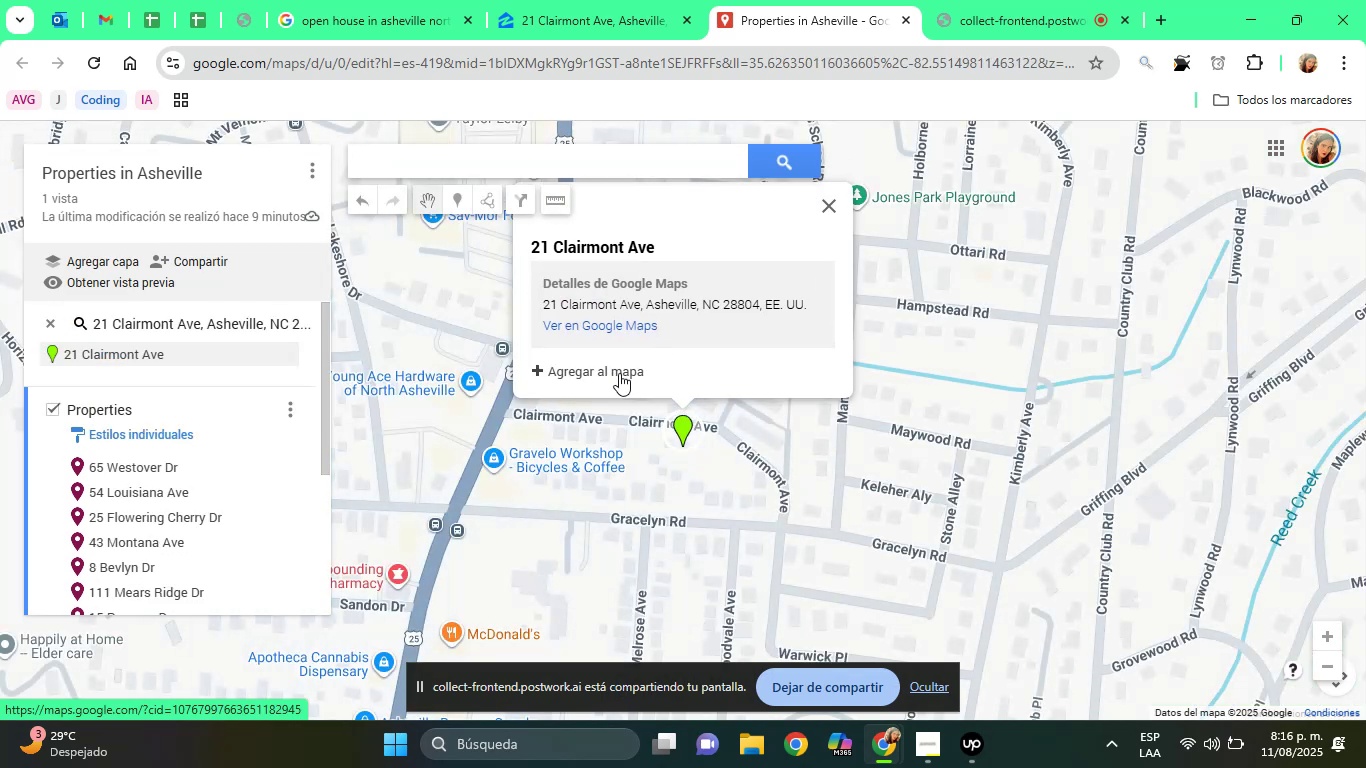 
left_click([615, 373])
 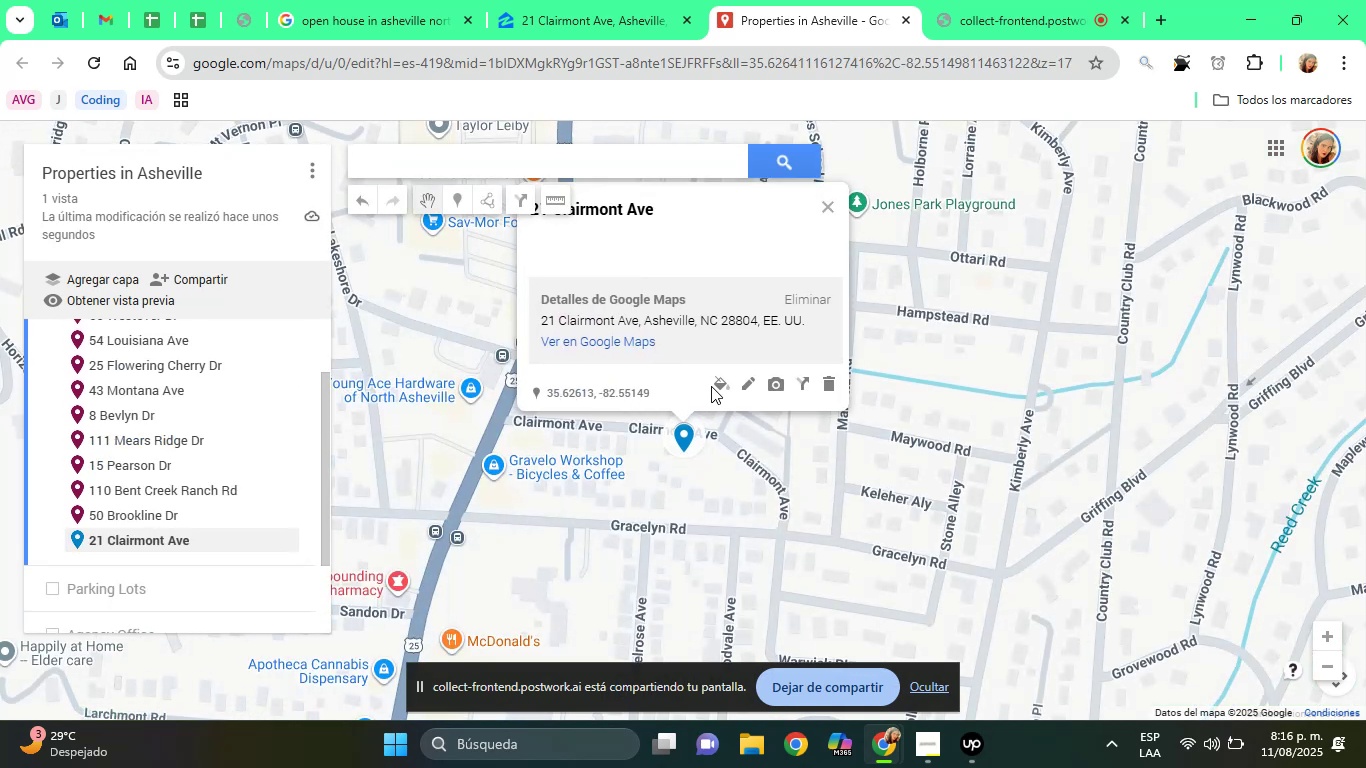 
left_click([716, 387])
 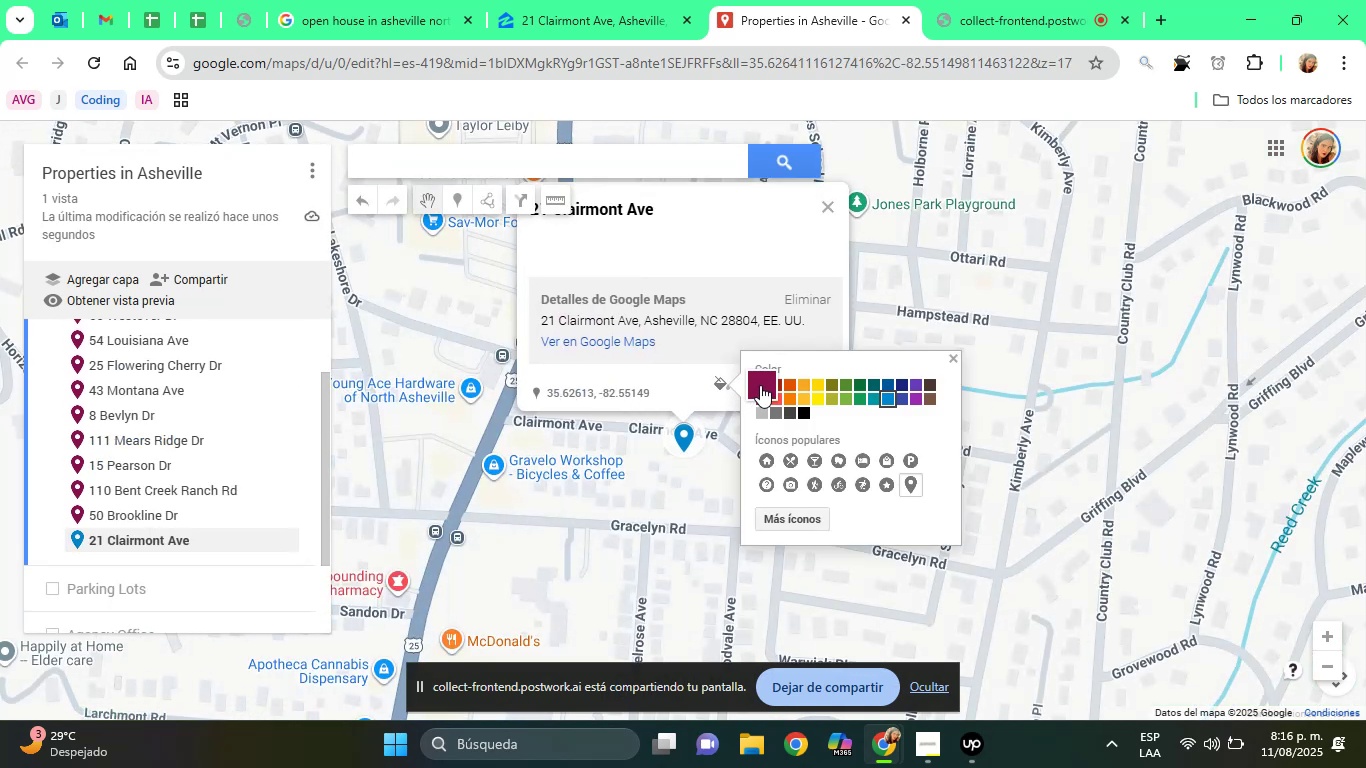 
left_click([760, 385])
 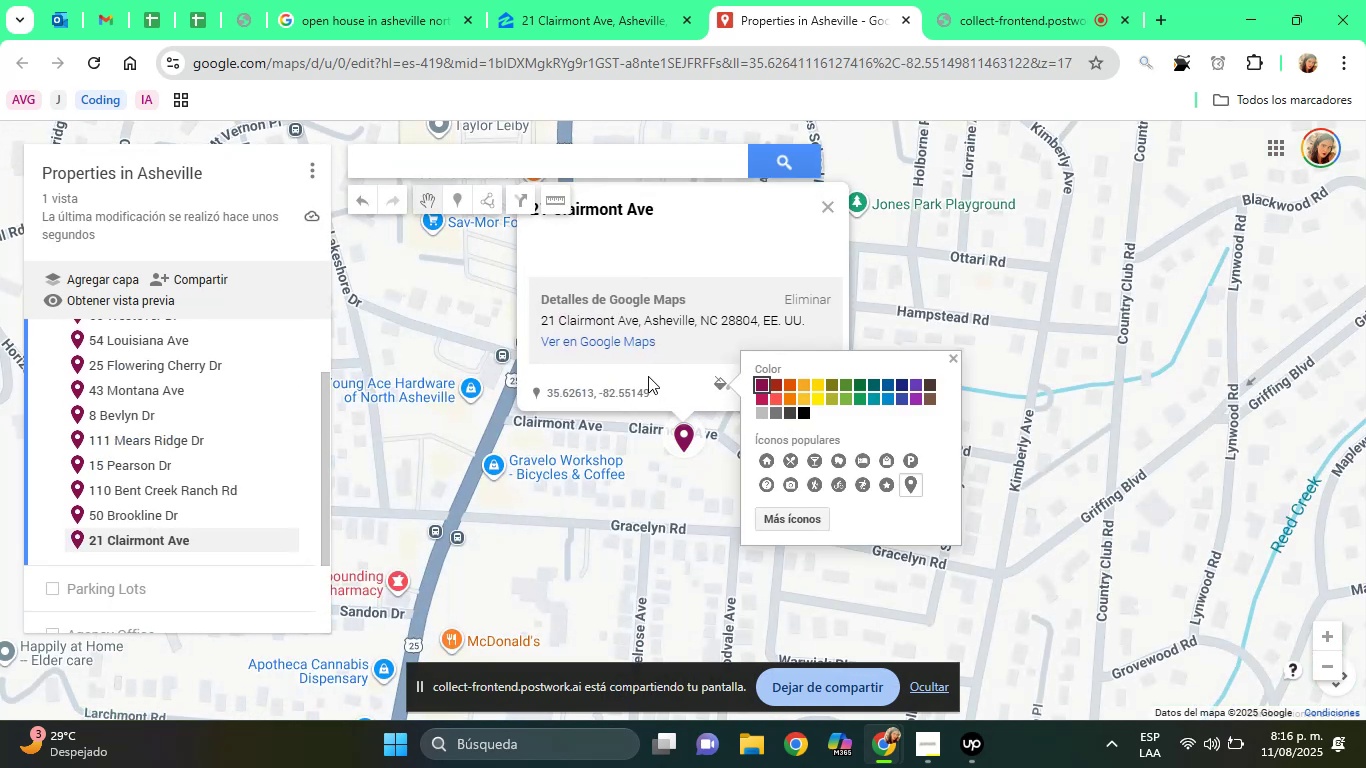 
left_click([650, 376])
 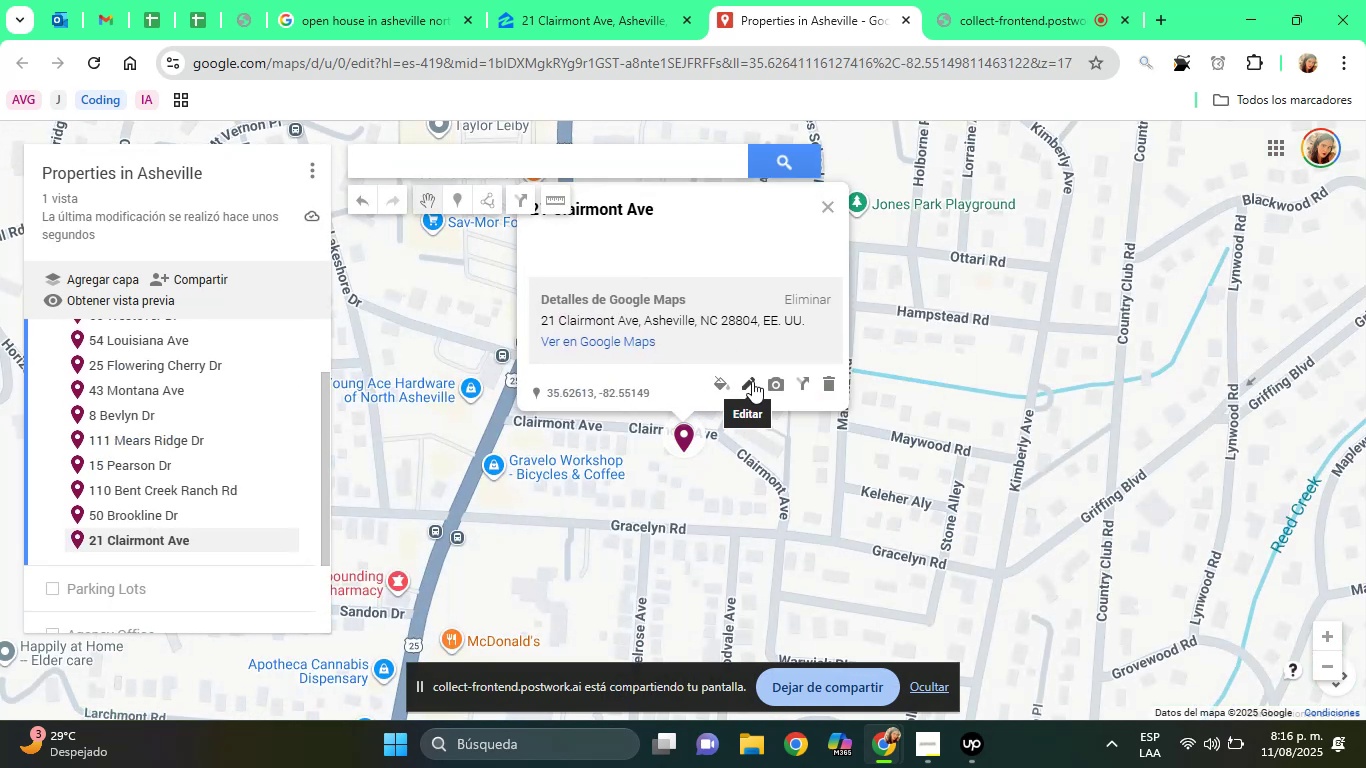 
left_click([752, 381])
 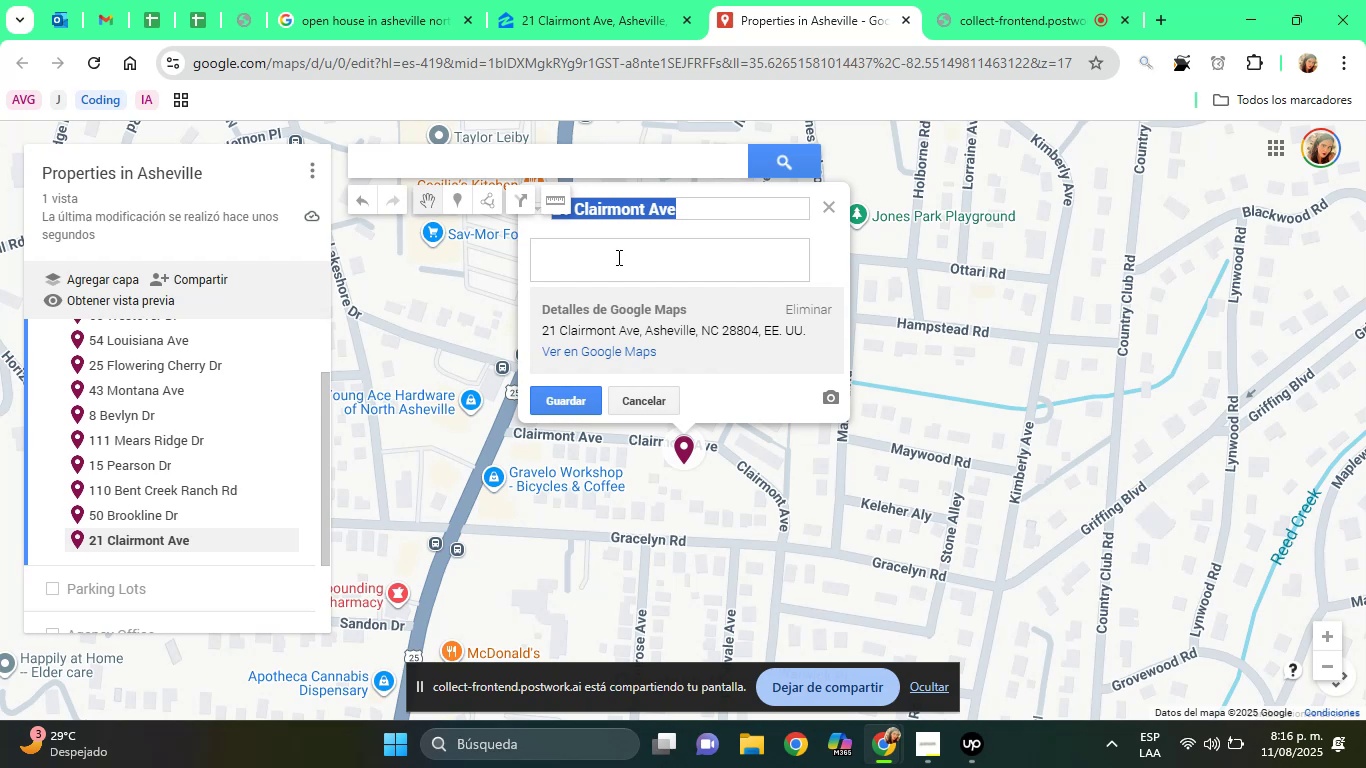 
left_click([617, 257])
 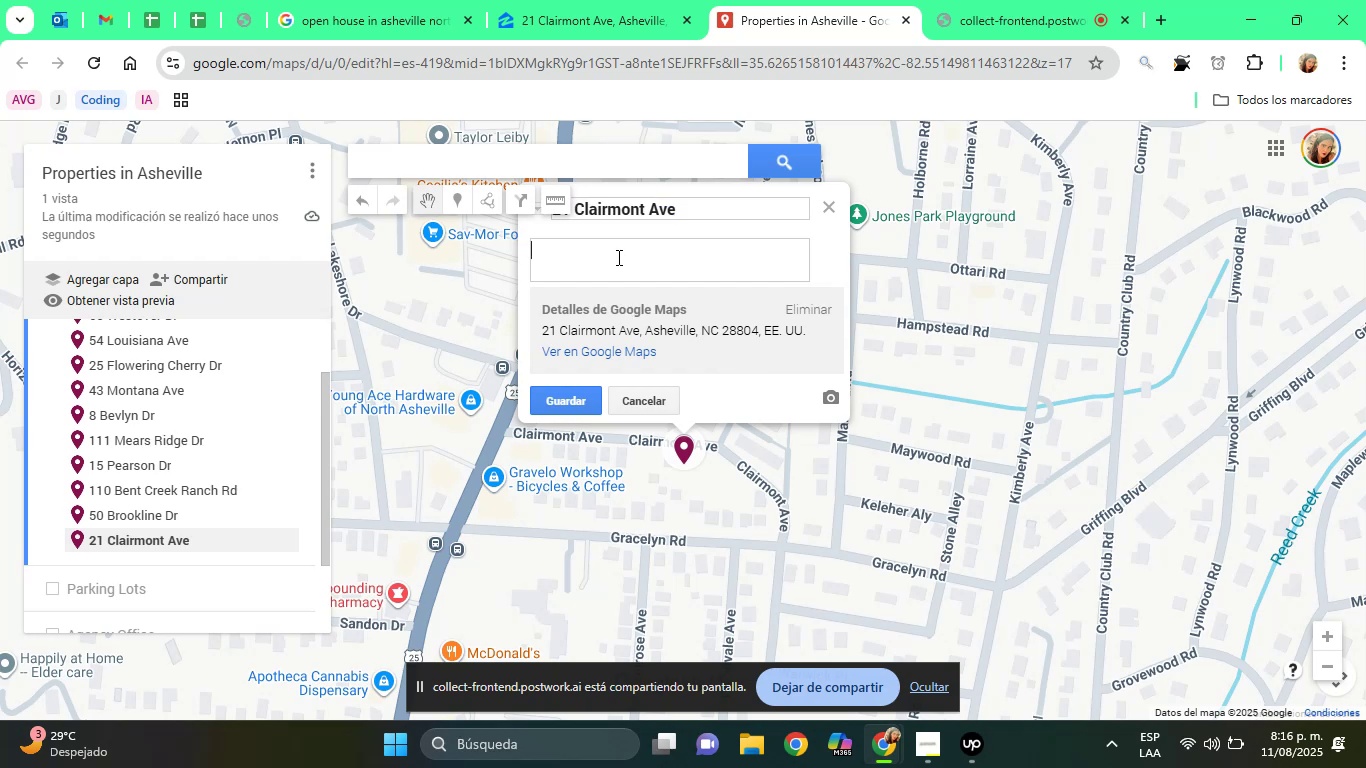 
type(p)
key(Backspace)
type(Property)
 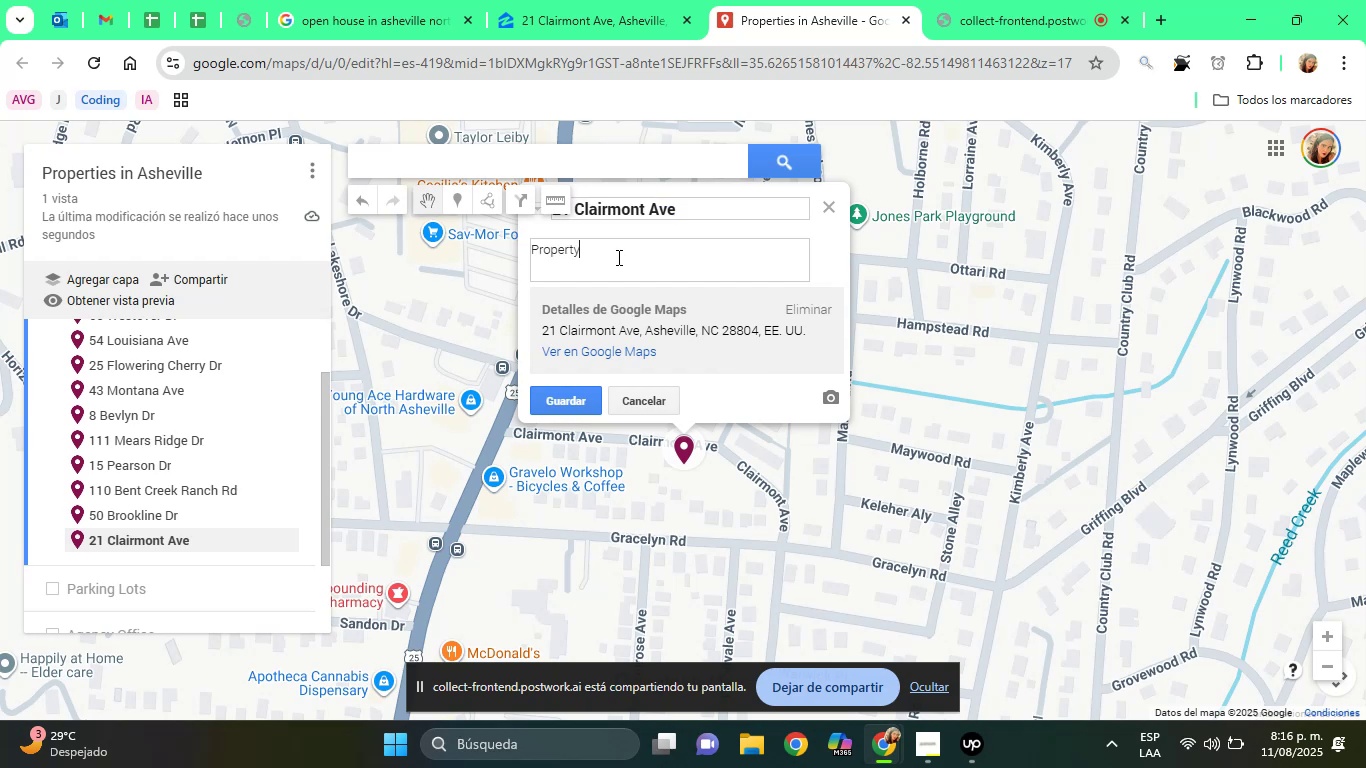 
left_click([554, 390])
 